 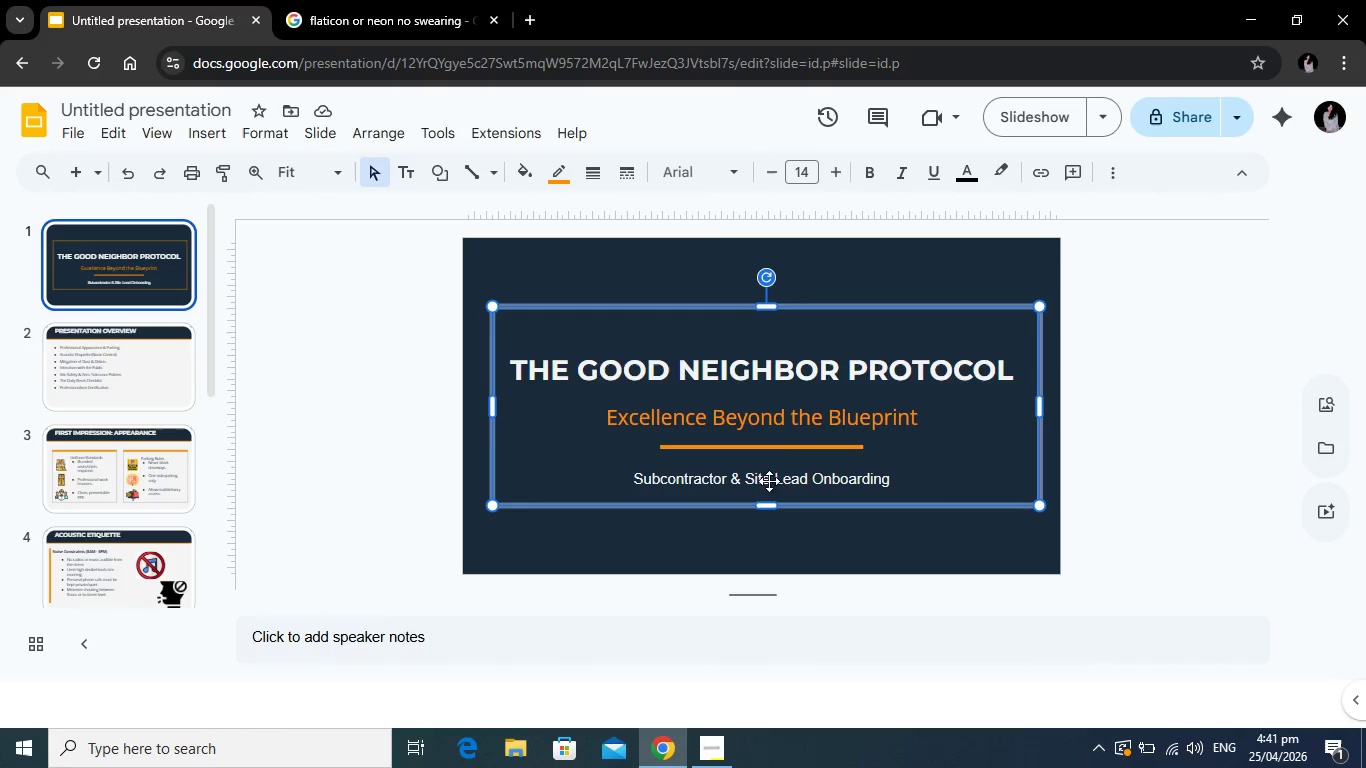 
left_click_drag(start_coordinate=[845, 305], to_coordinate=[789, 255])
 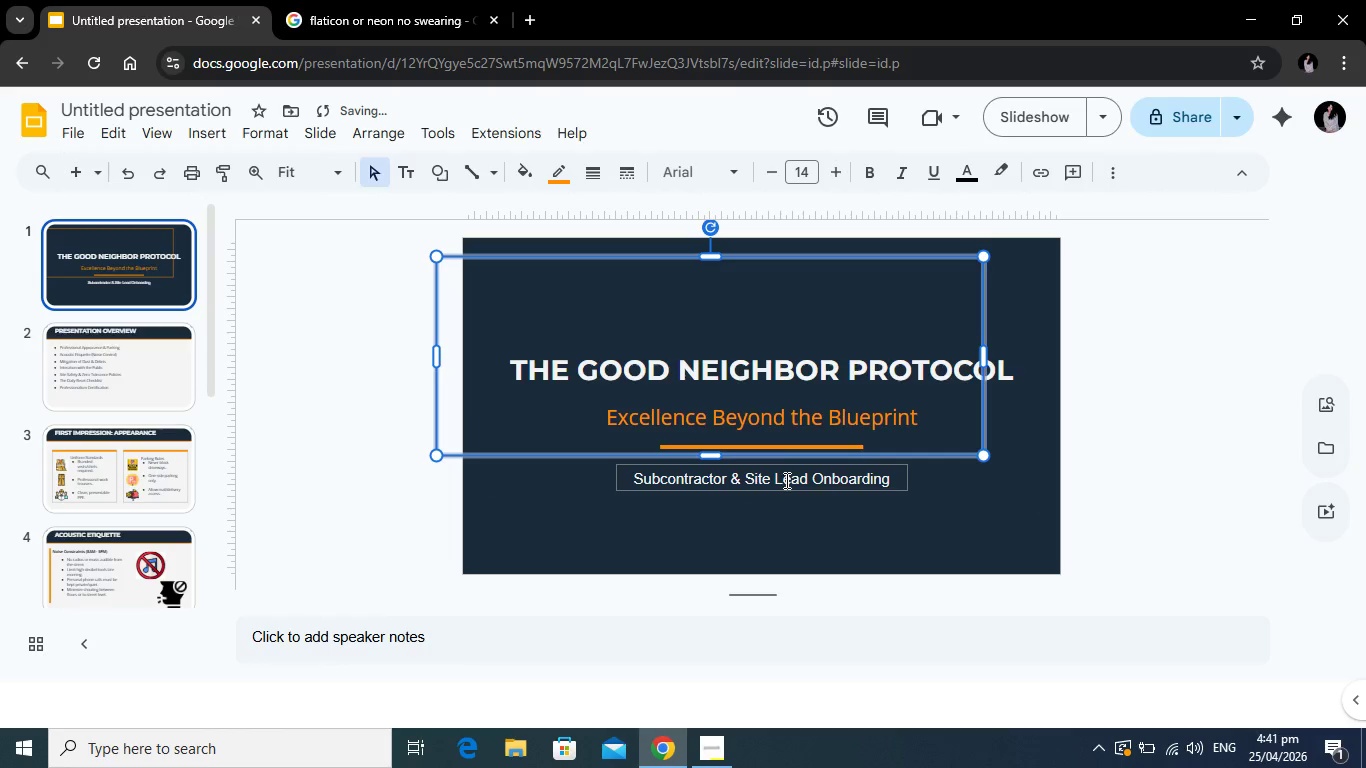 
left_click([785, 480])
 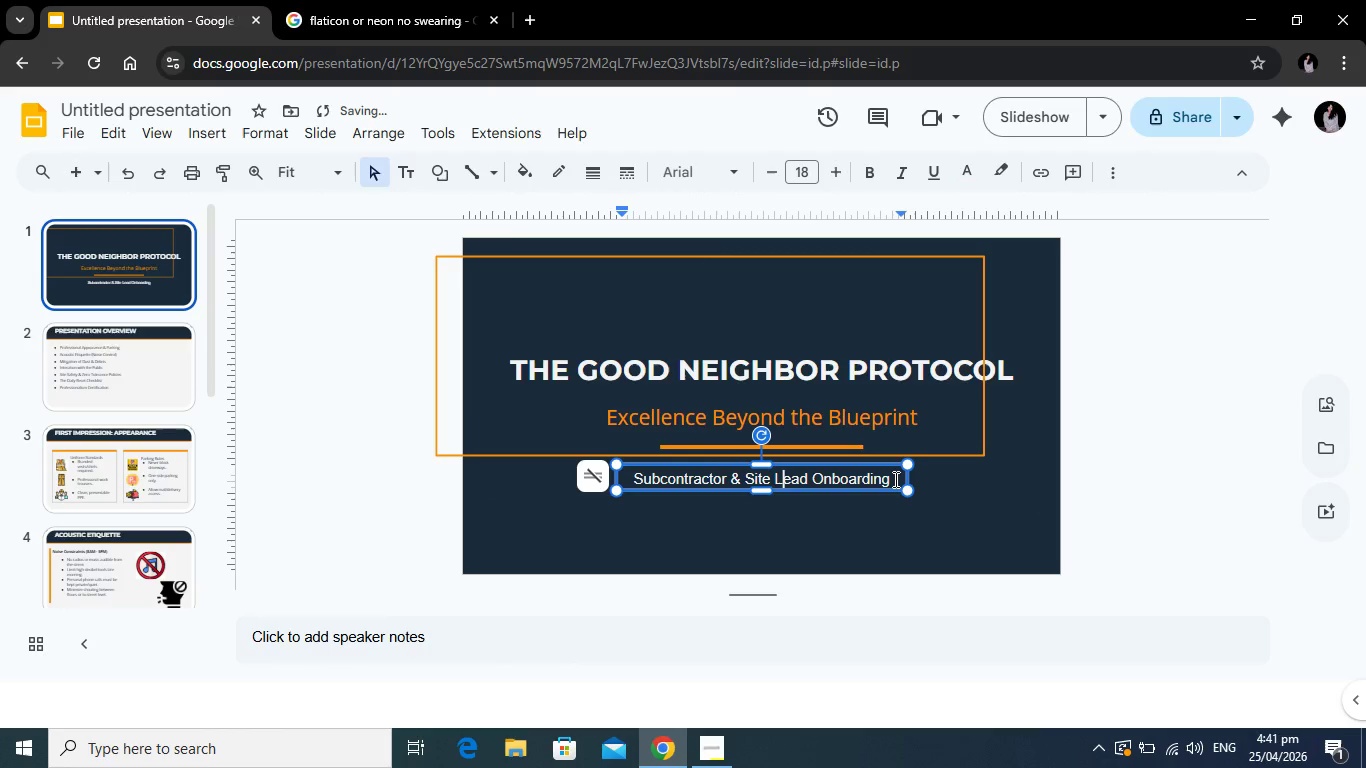 
left_click_drag(start_coordinate=[894, 479], to_coordinate=[625, 477])
 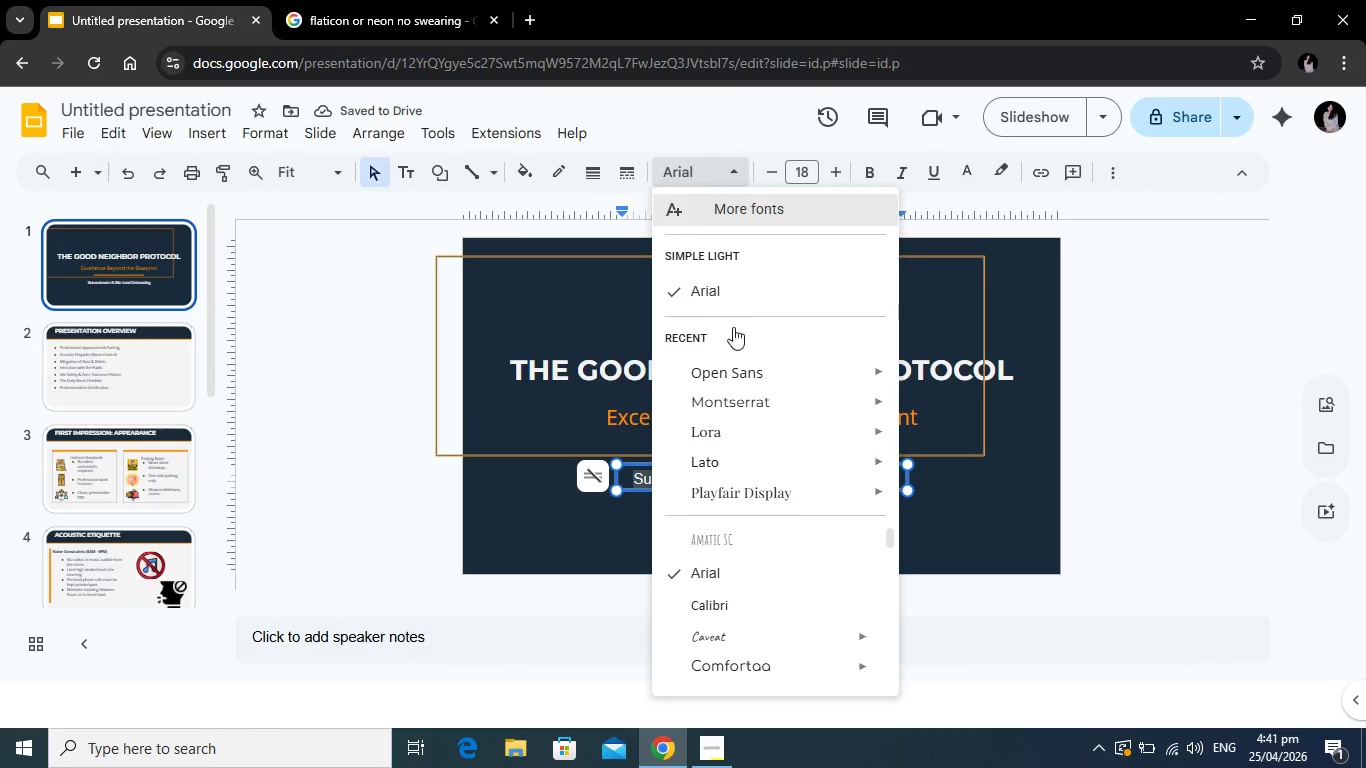 
mouse_move([769, 421])
 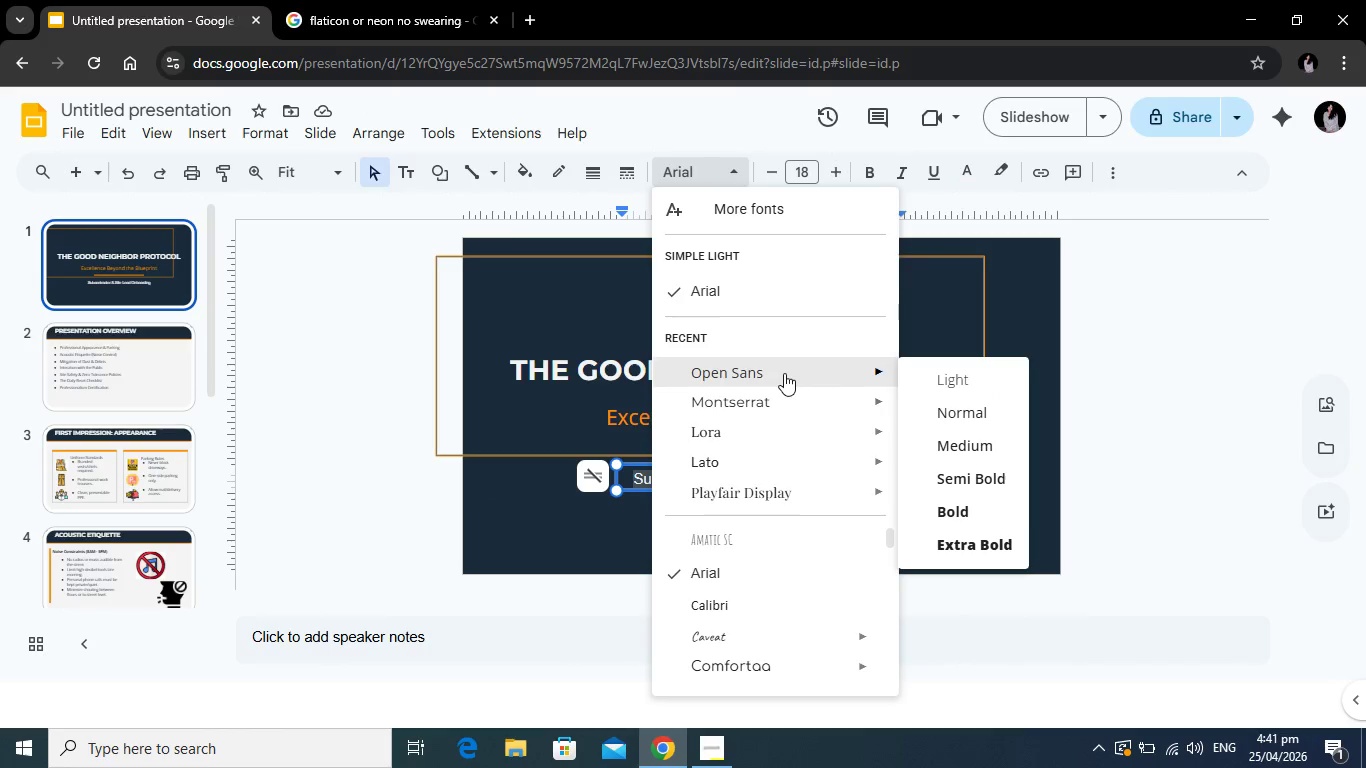 
left_click([784, 373])
 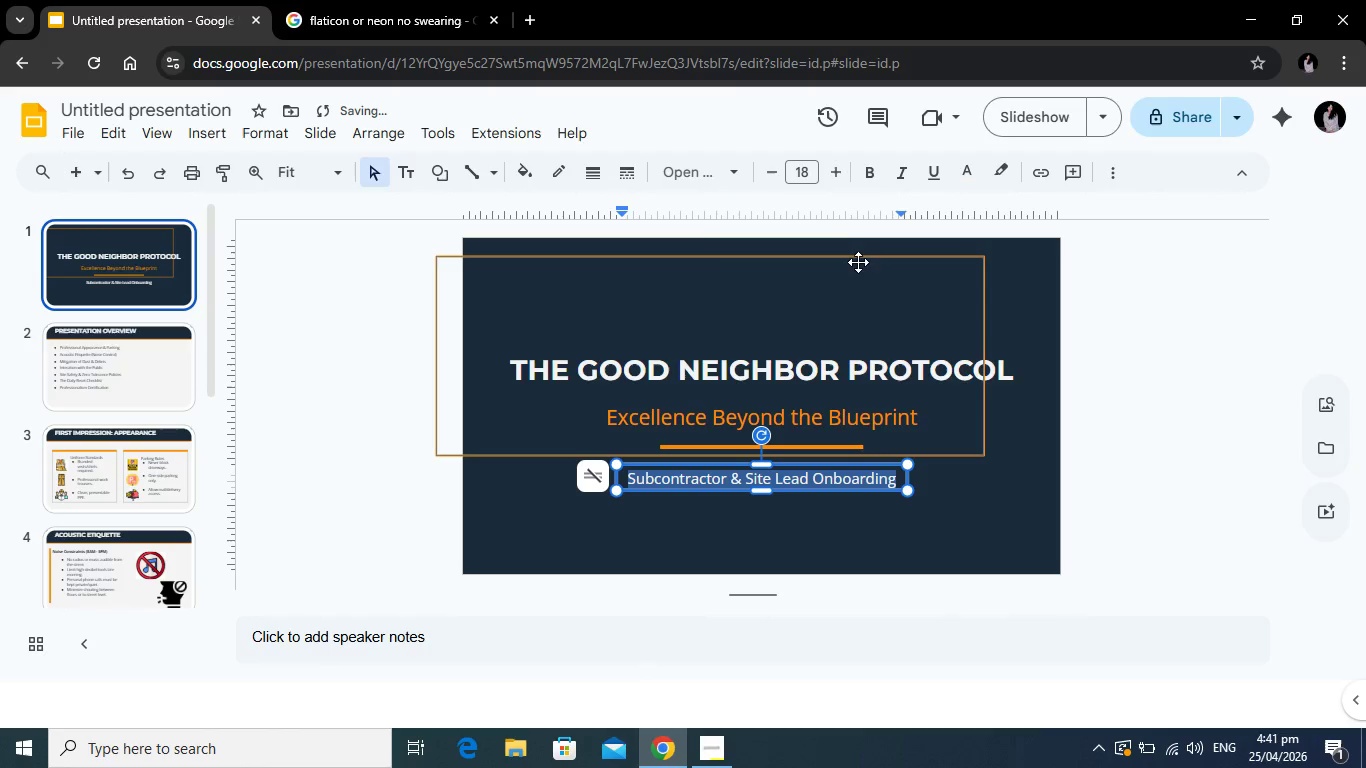 
left_click_drag(start_coordinate=[858, 258], to_coordinate=[633, 262])
 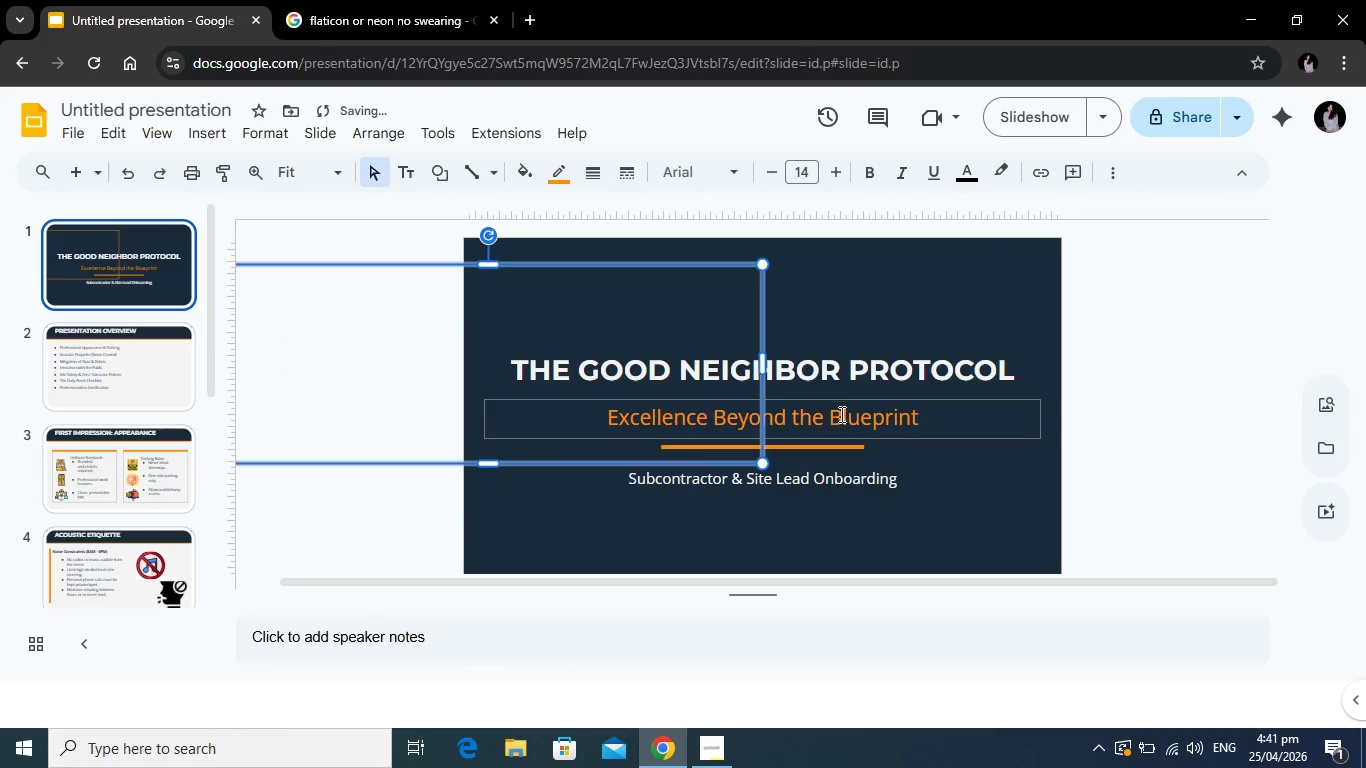 
left_click([840, 414])
 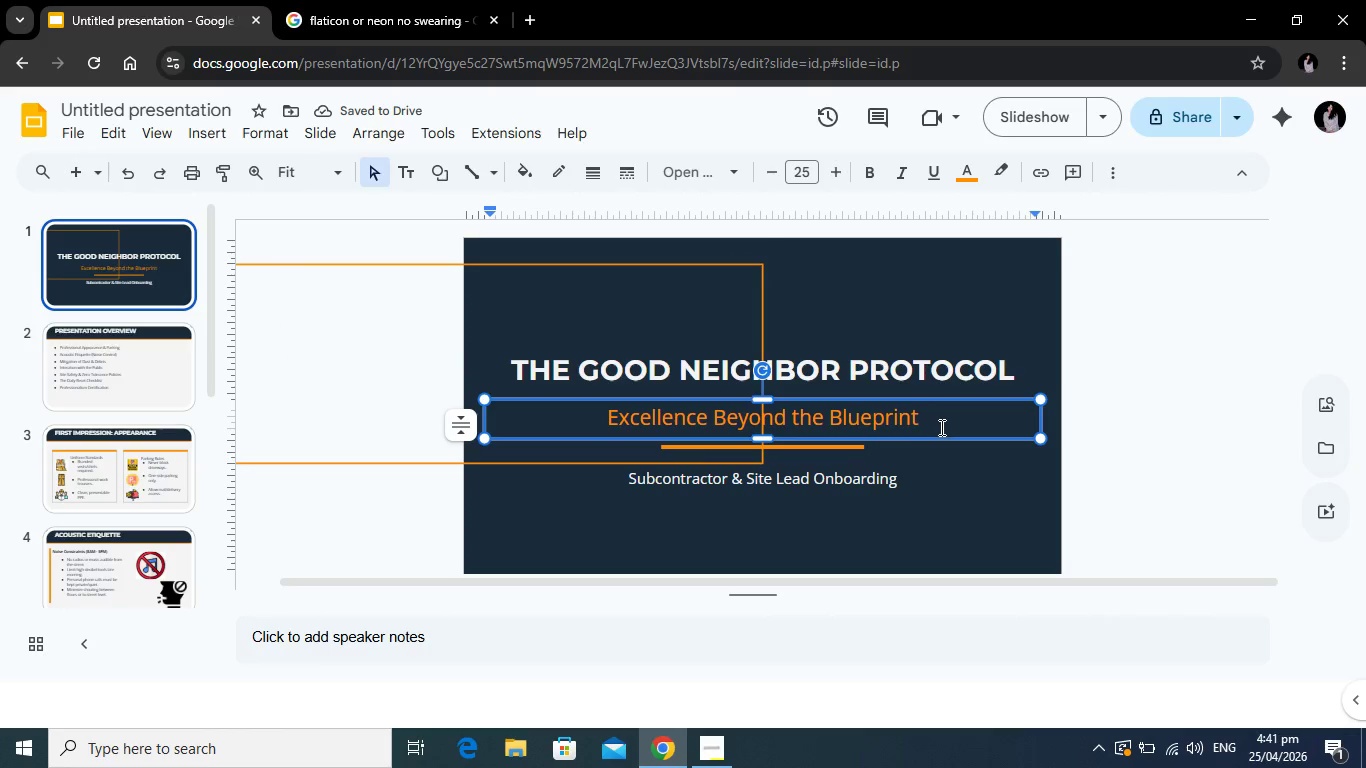 
left_click_drag(start_coordinate=[926, 419], to_coordinate=[583, 416])
 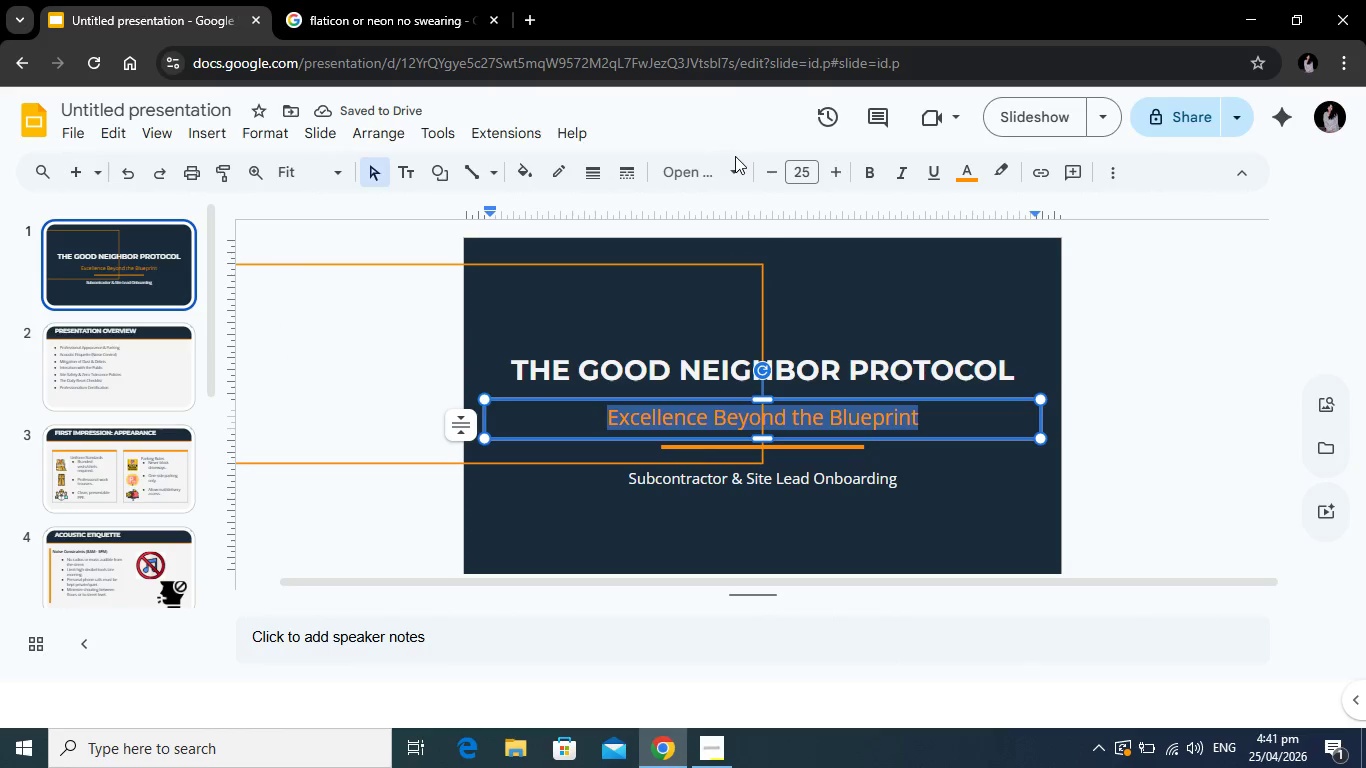 
left_click([735, 156])
 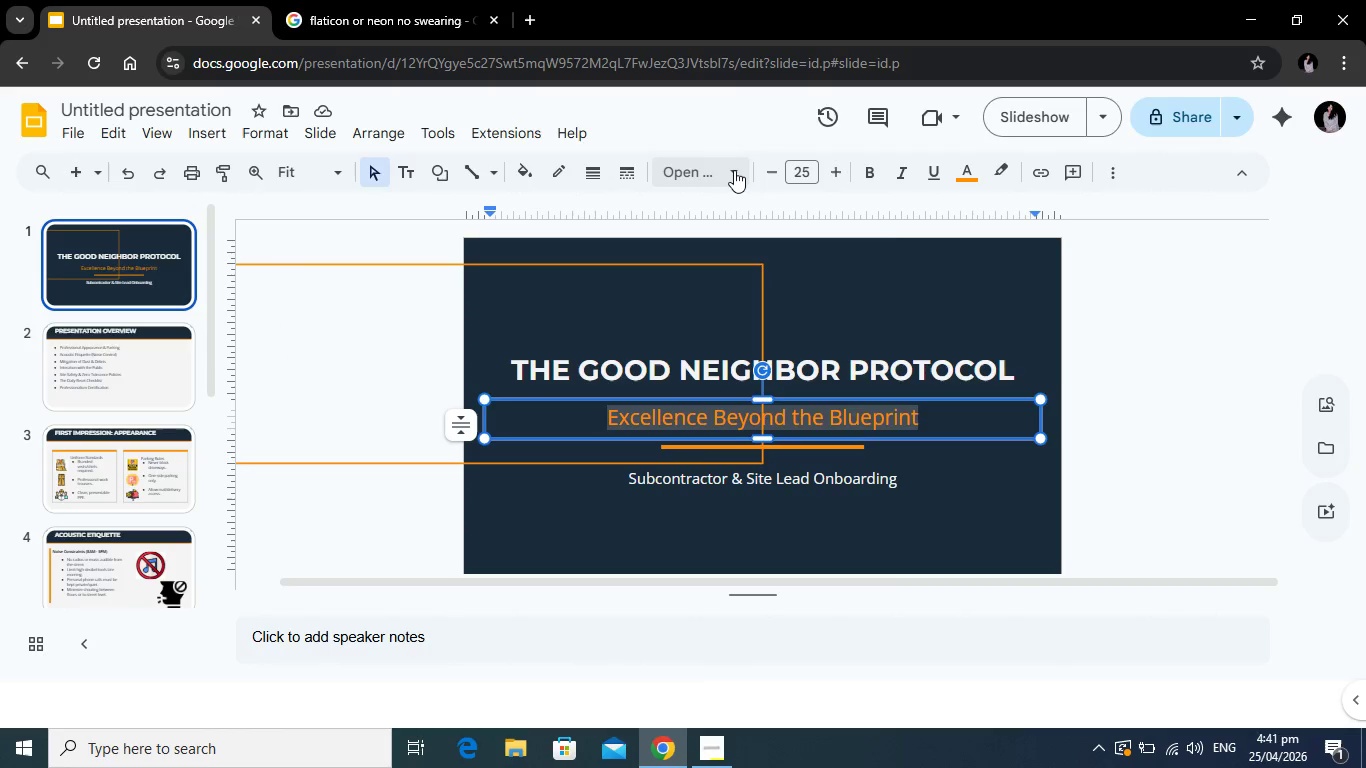 
left_click([734, 170])
 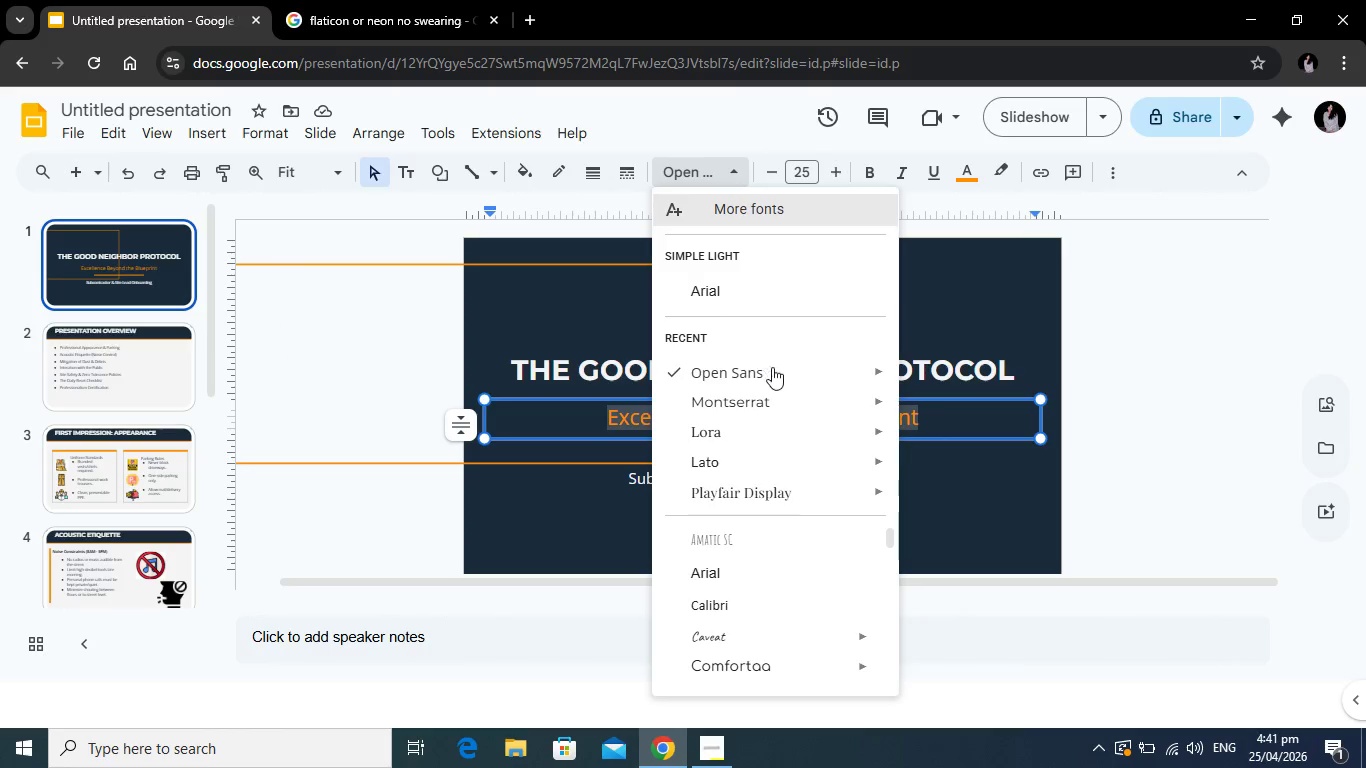 
left_click([772, 367])
 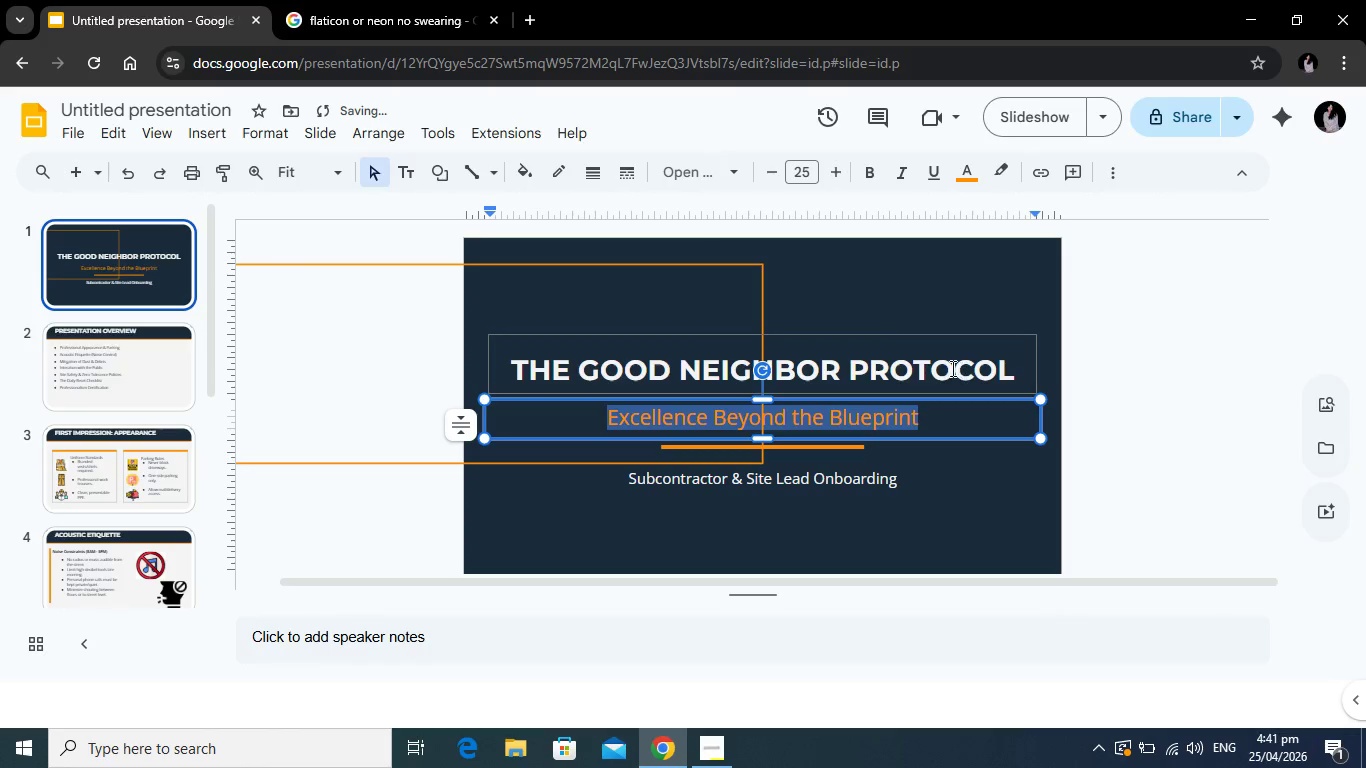 
left_click([951, 368])
 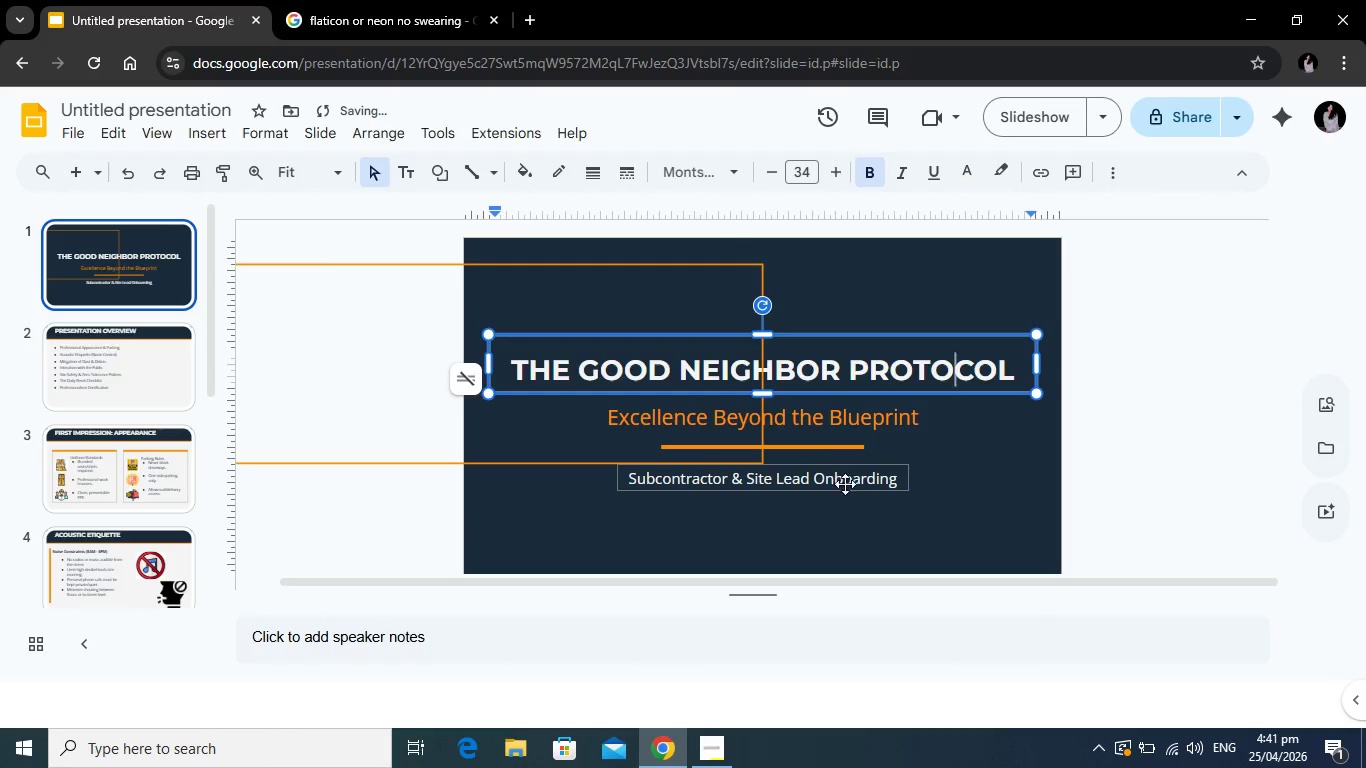 
left_click([845, 484])
 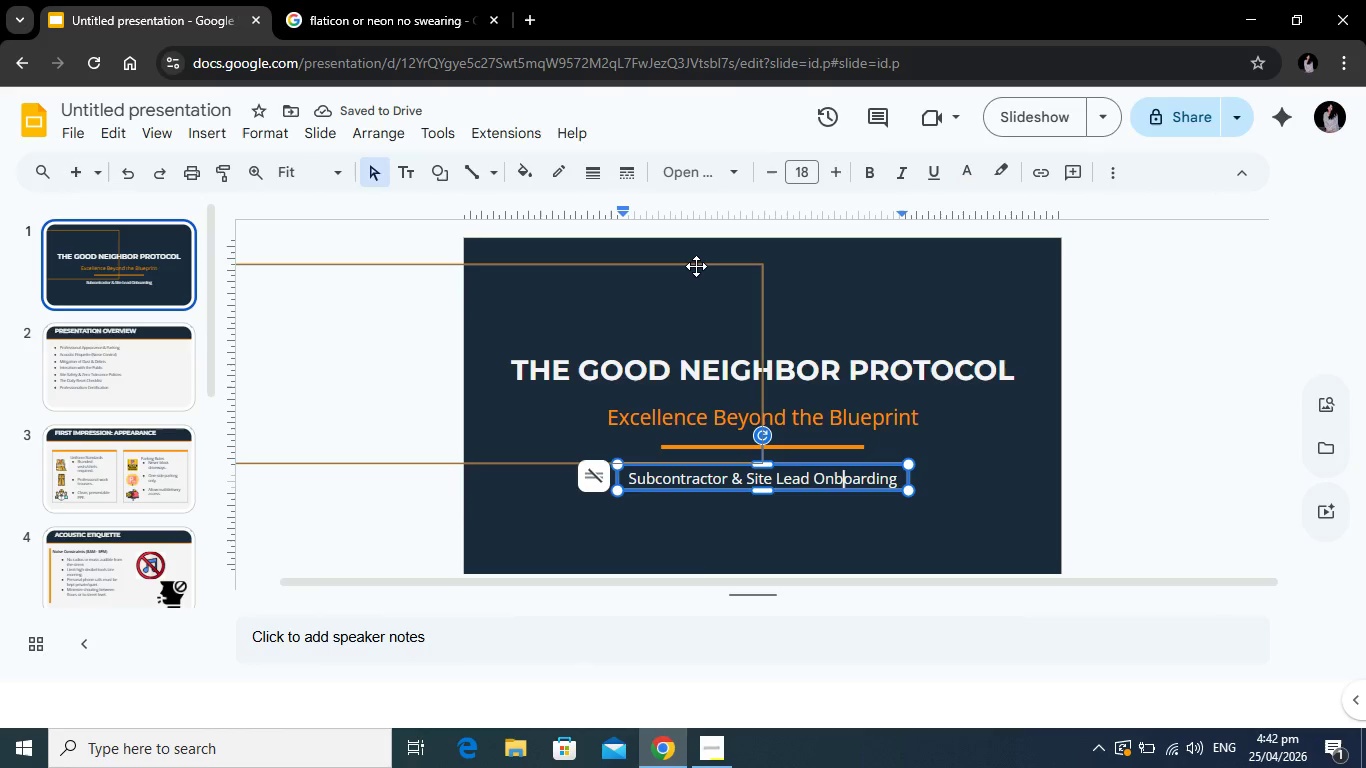 
left_click_drag(start_coordinate=[696, 266], to_coordinate=[973, 306])
 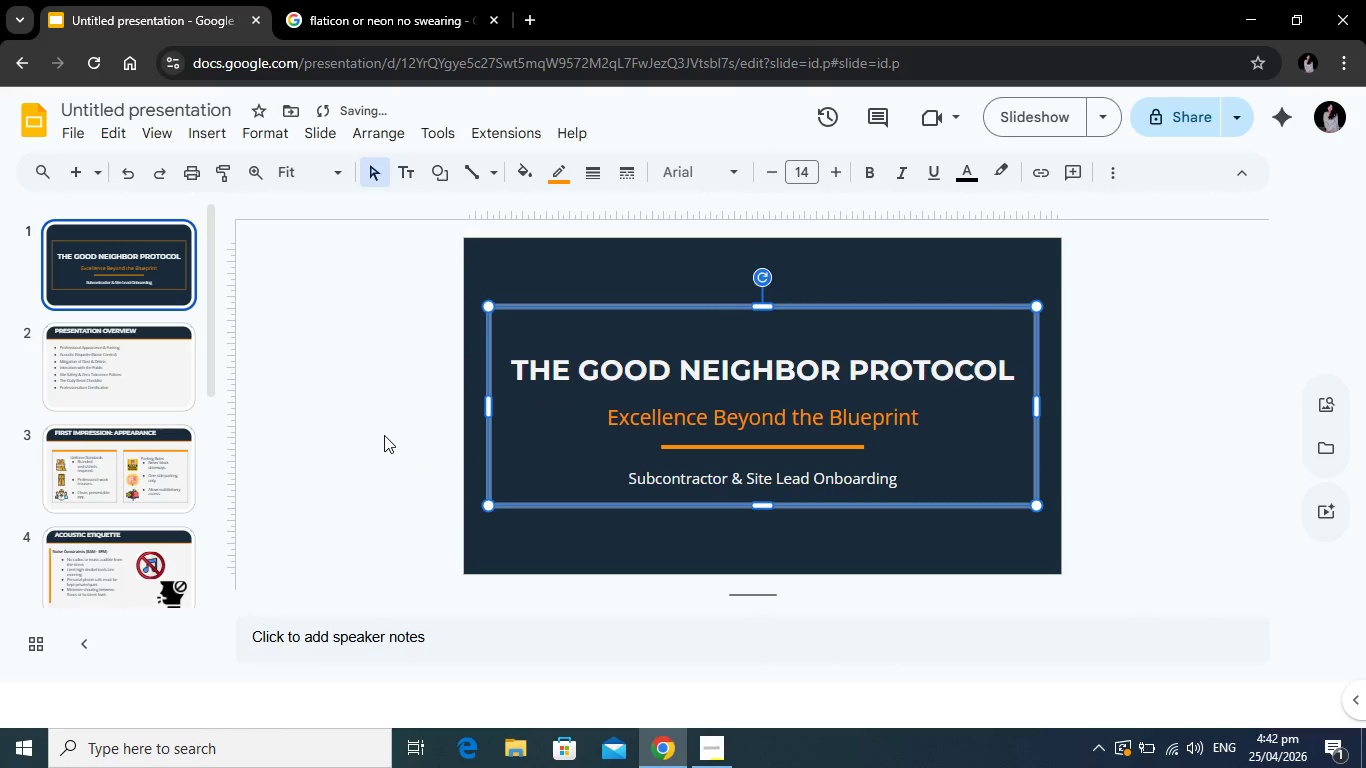 
left_click([381, 435])
 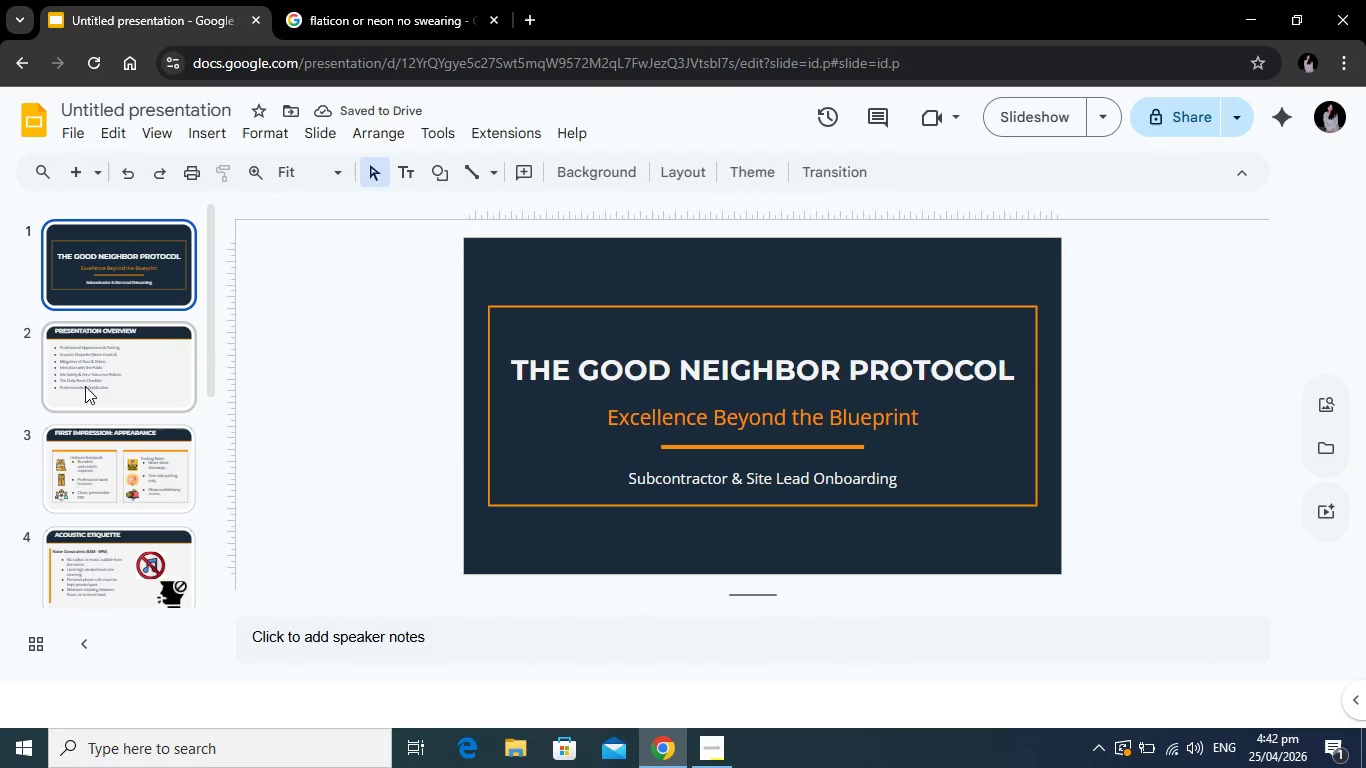 
left_click([103, 374])
 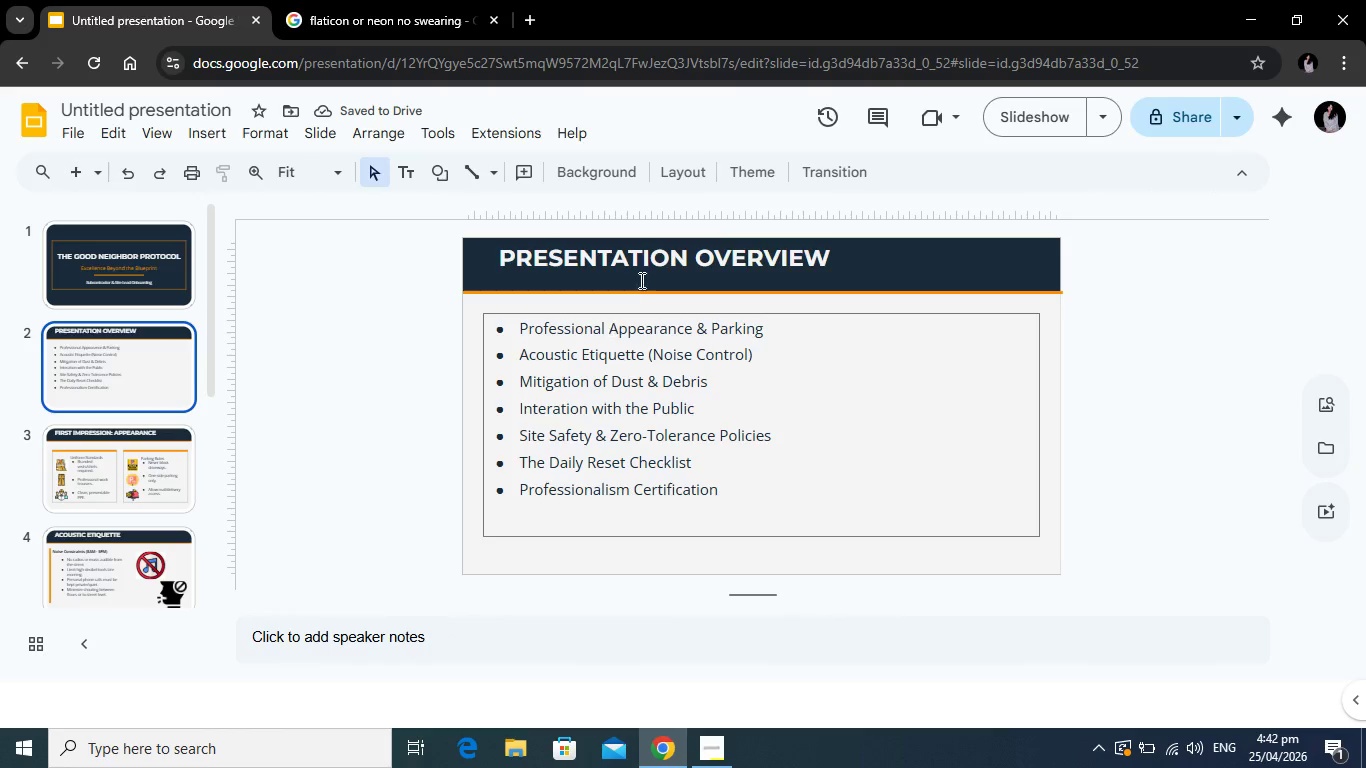 
left_click([646, 261])
 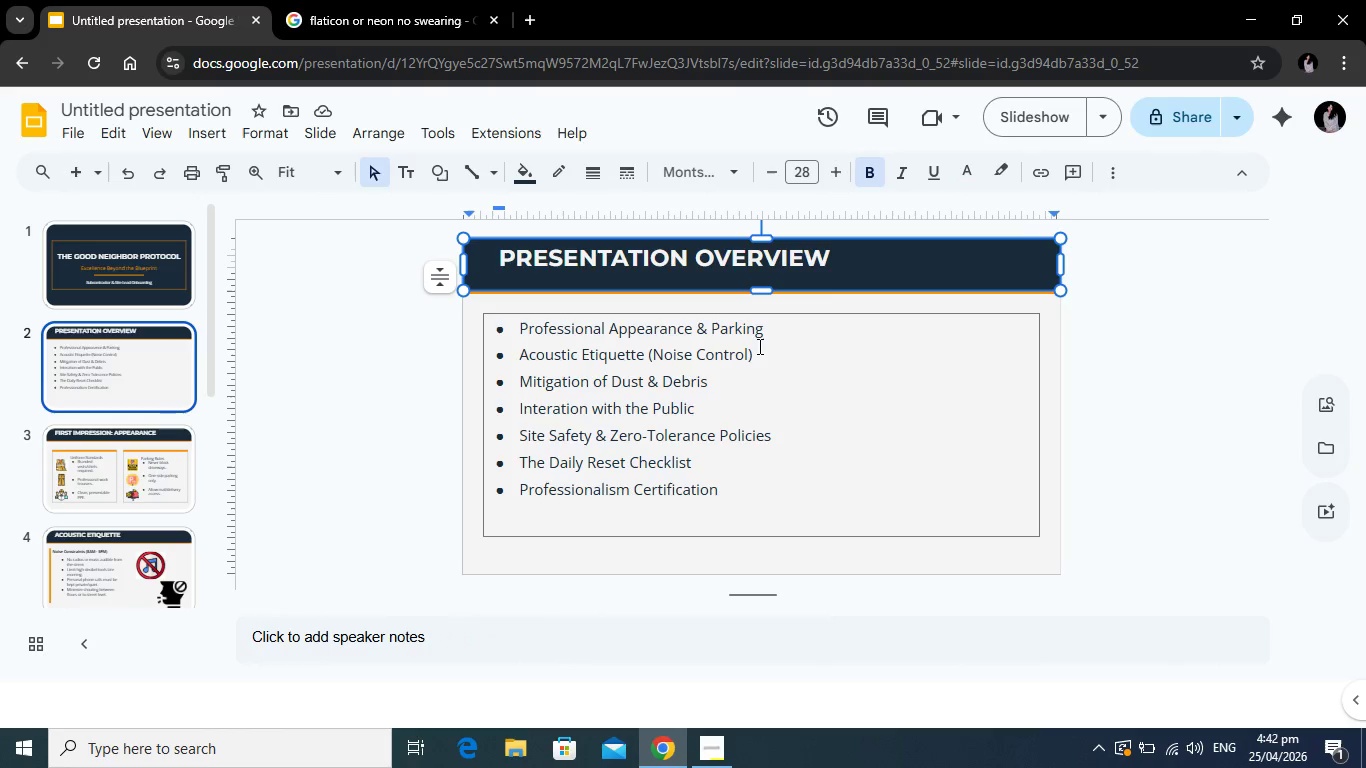 
wait(7.84)
 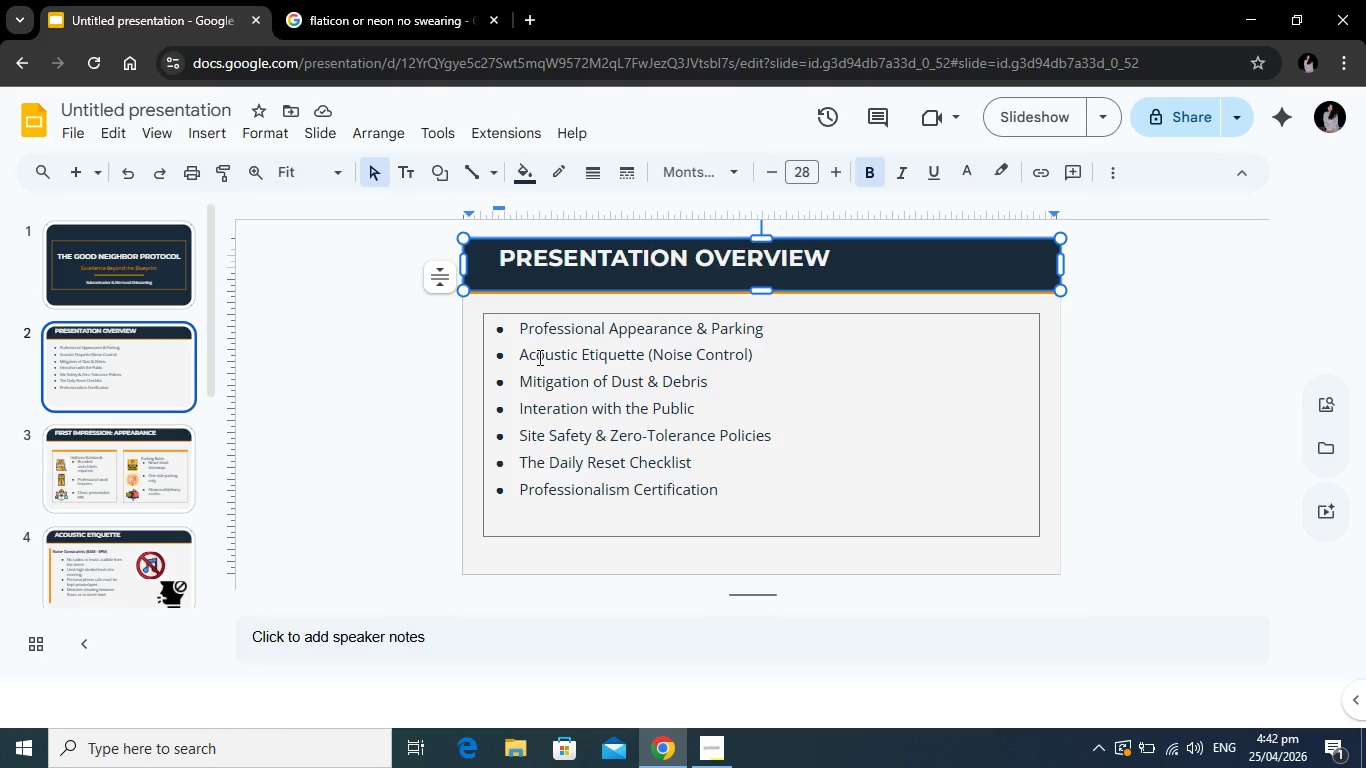 
left_click([538, 356])
 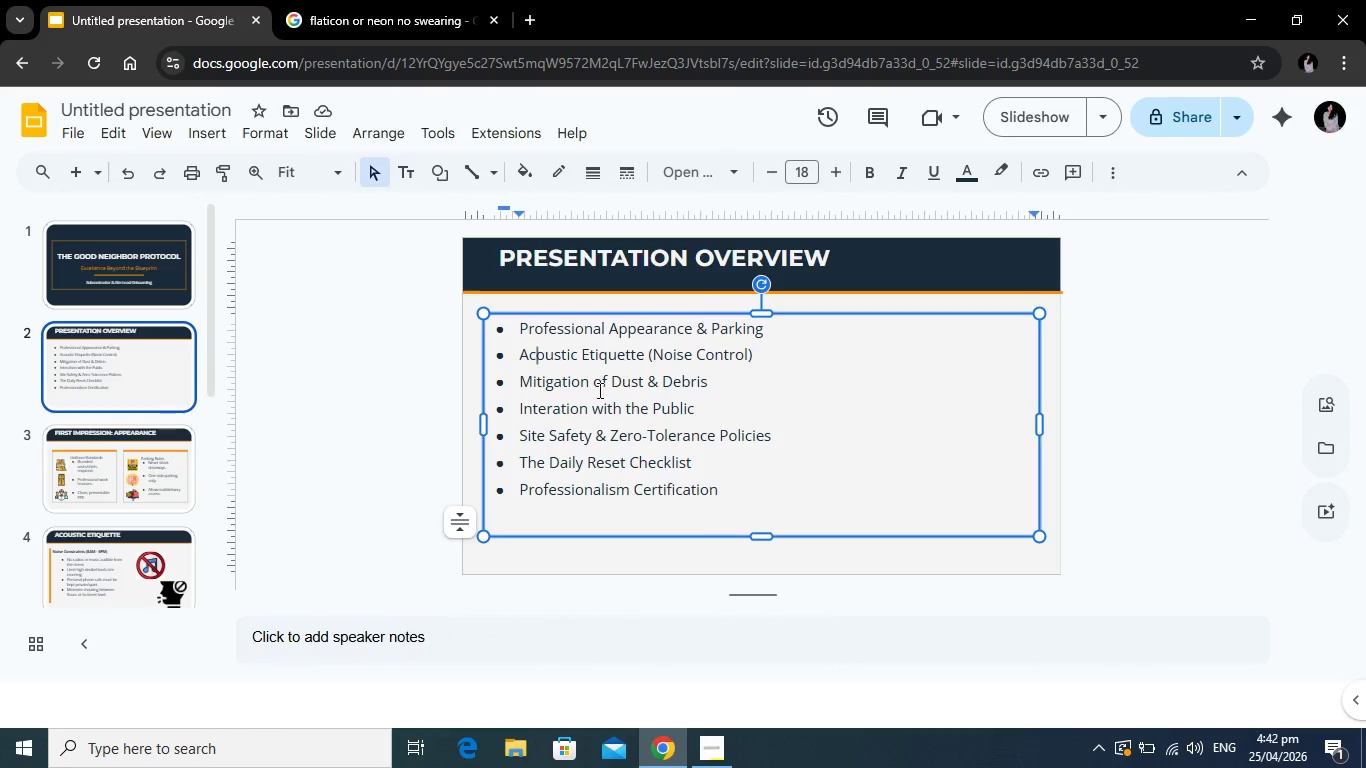 
wait(6.28)
 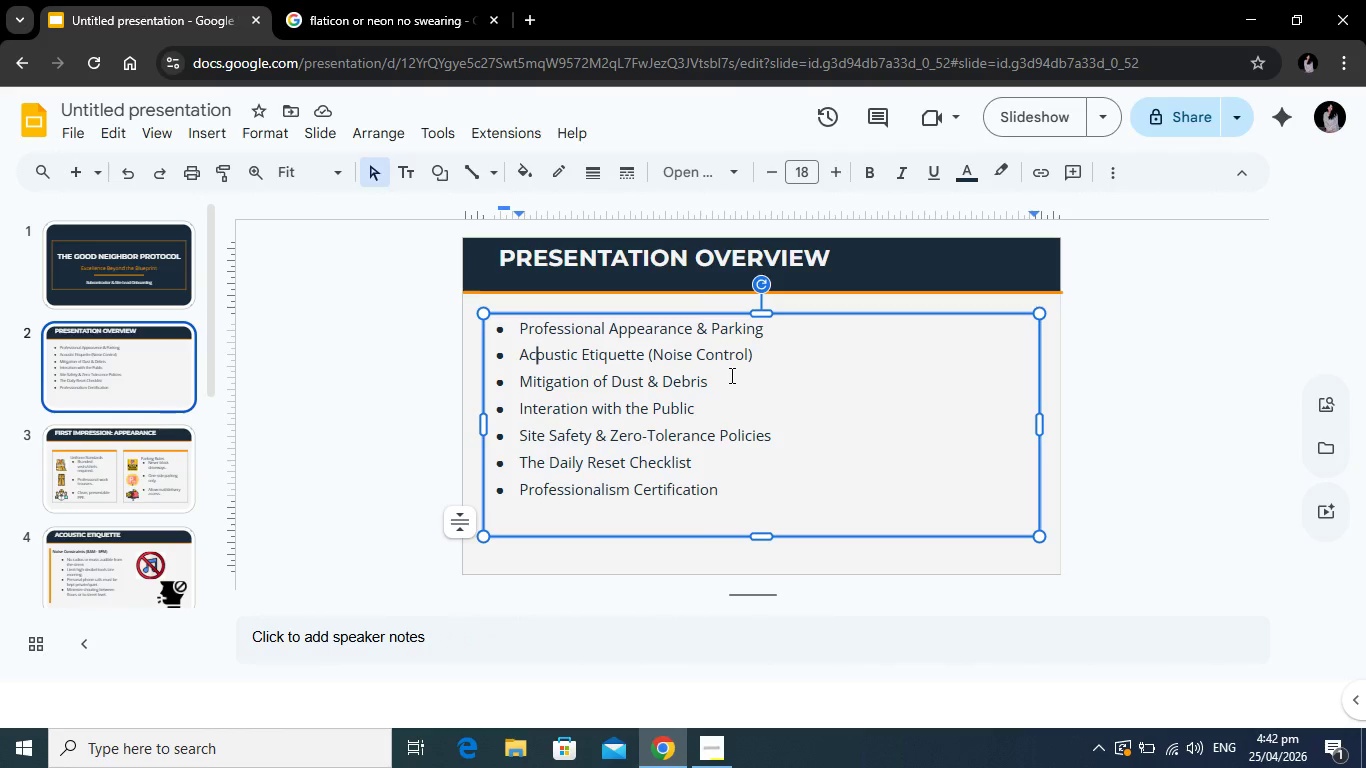 
left_click_drag(start_coordinate=[736, 490], to_coordinate=[526, 329])
 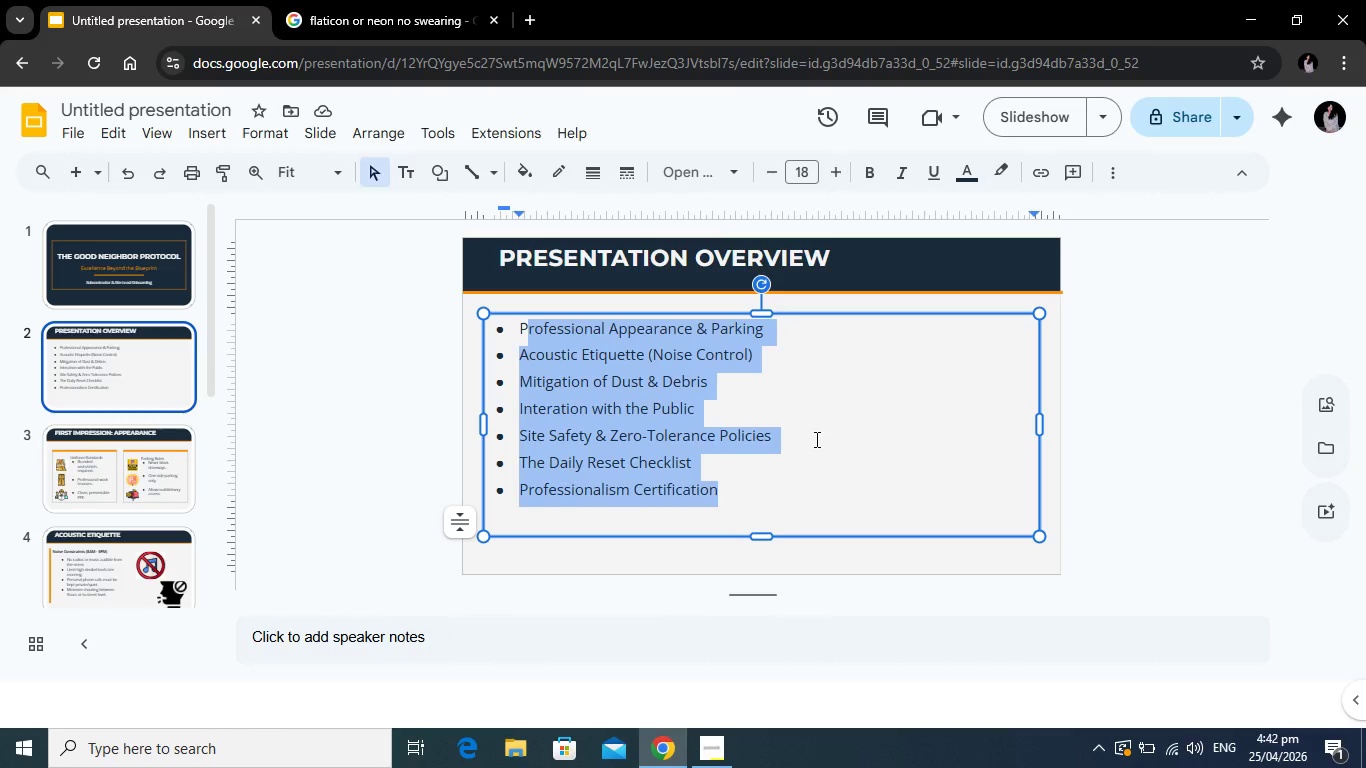 
left_click([815, 439])
 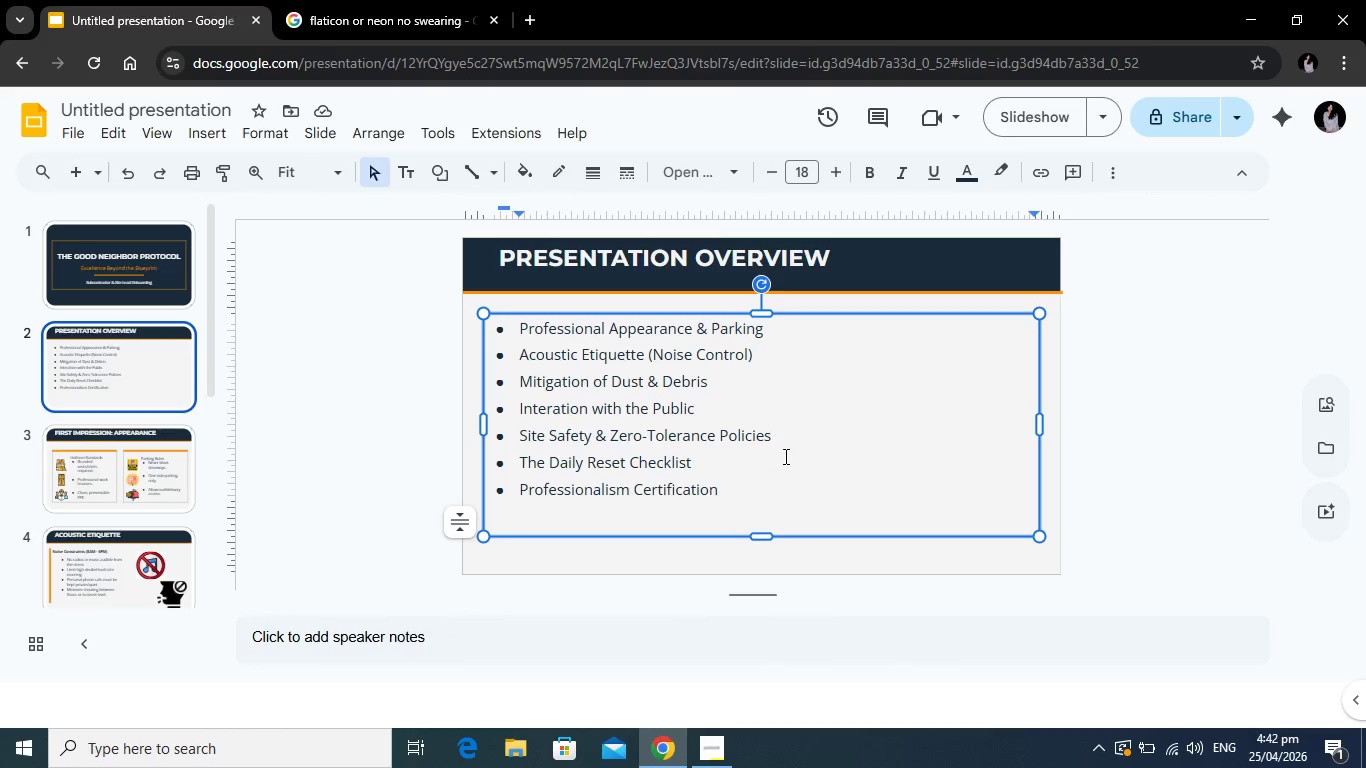 
wait(14.91)
 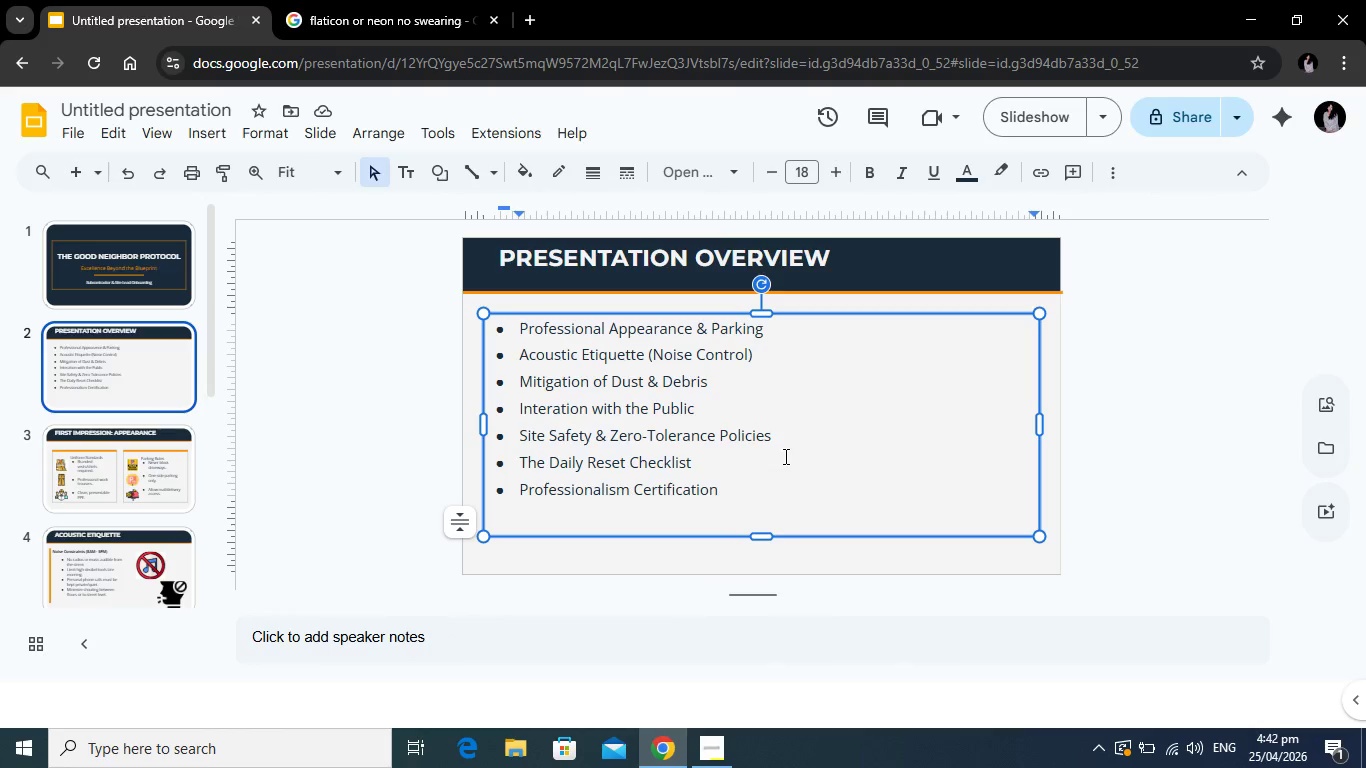 
left_click([562, 407])
 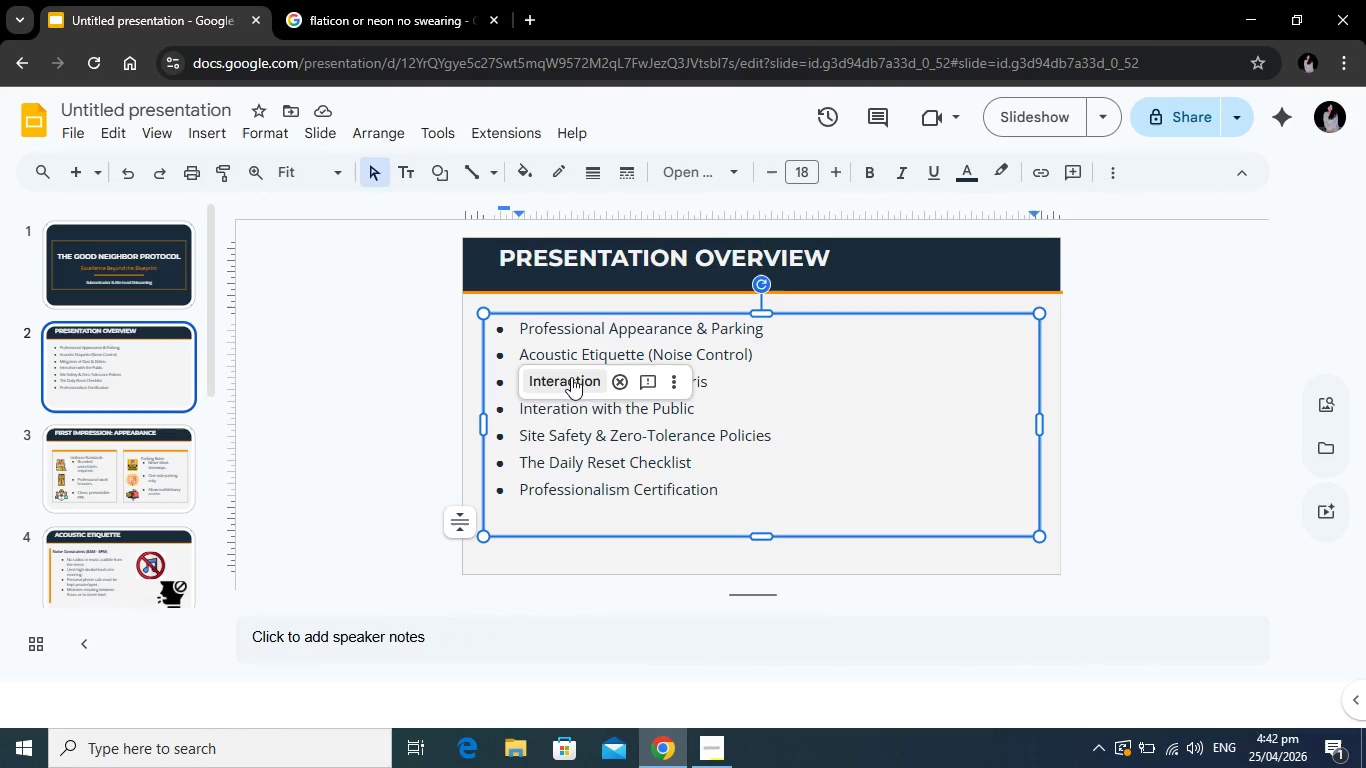 
key(C)
 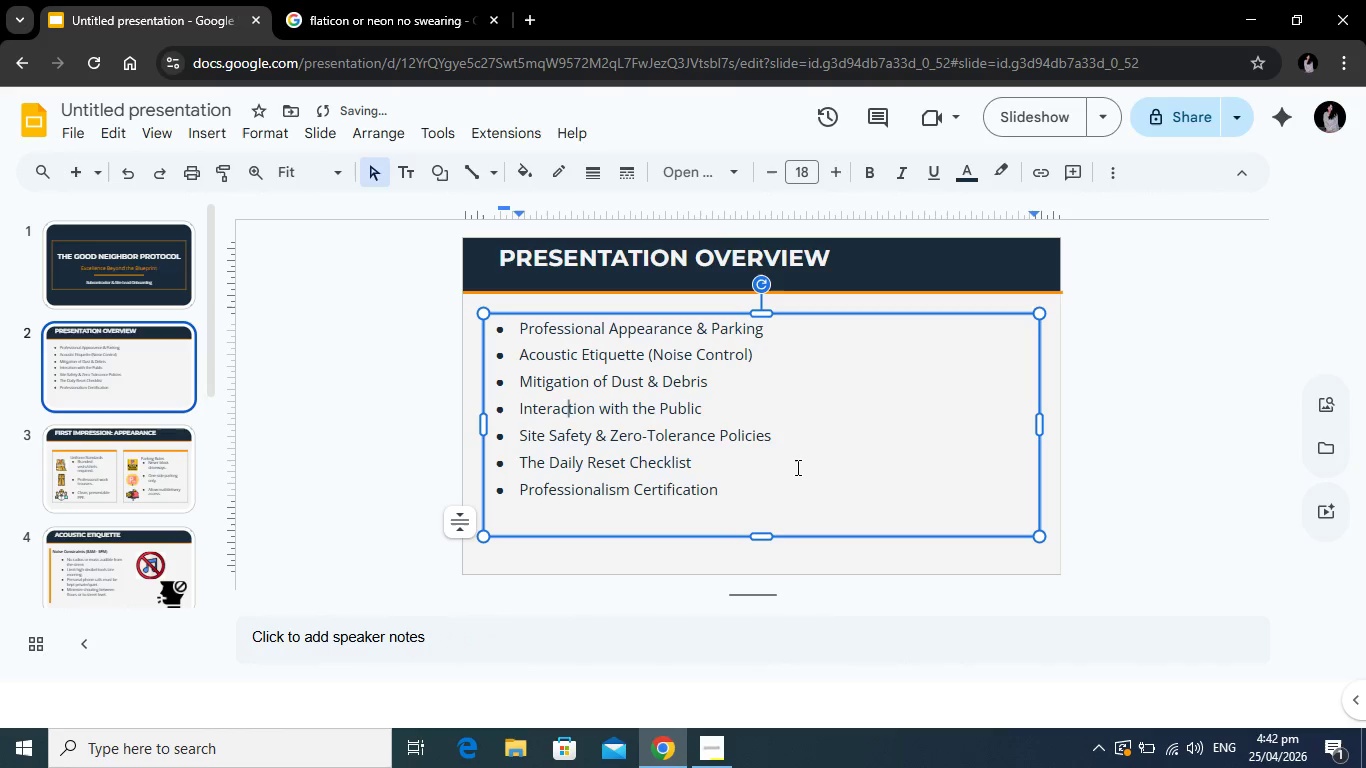 
left_click([796, 467])
 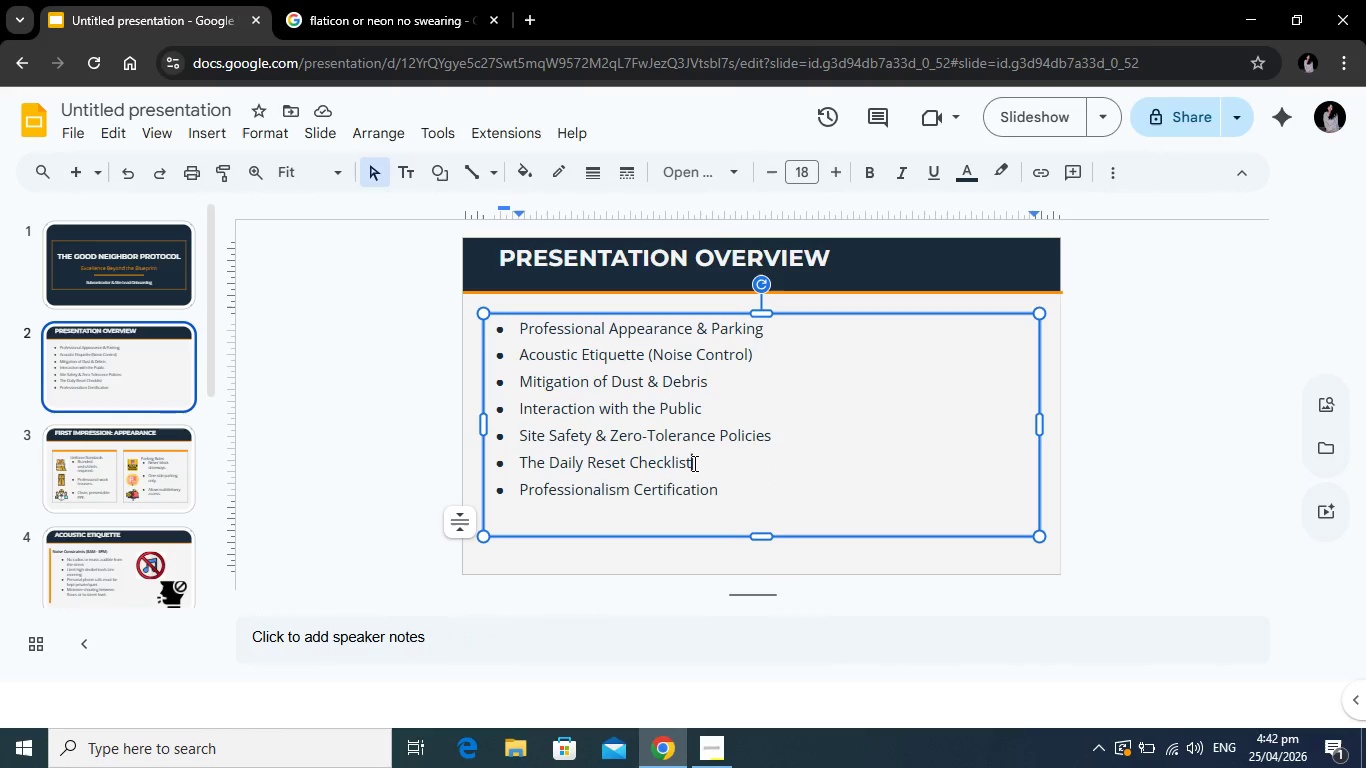 
wait(15.19)
 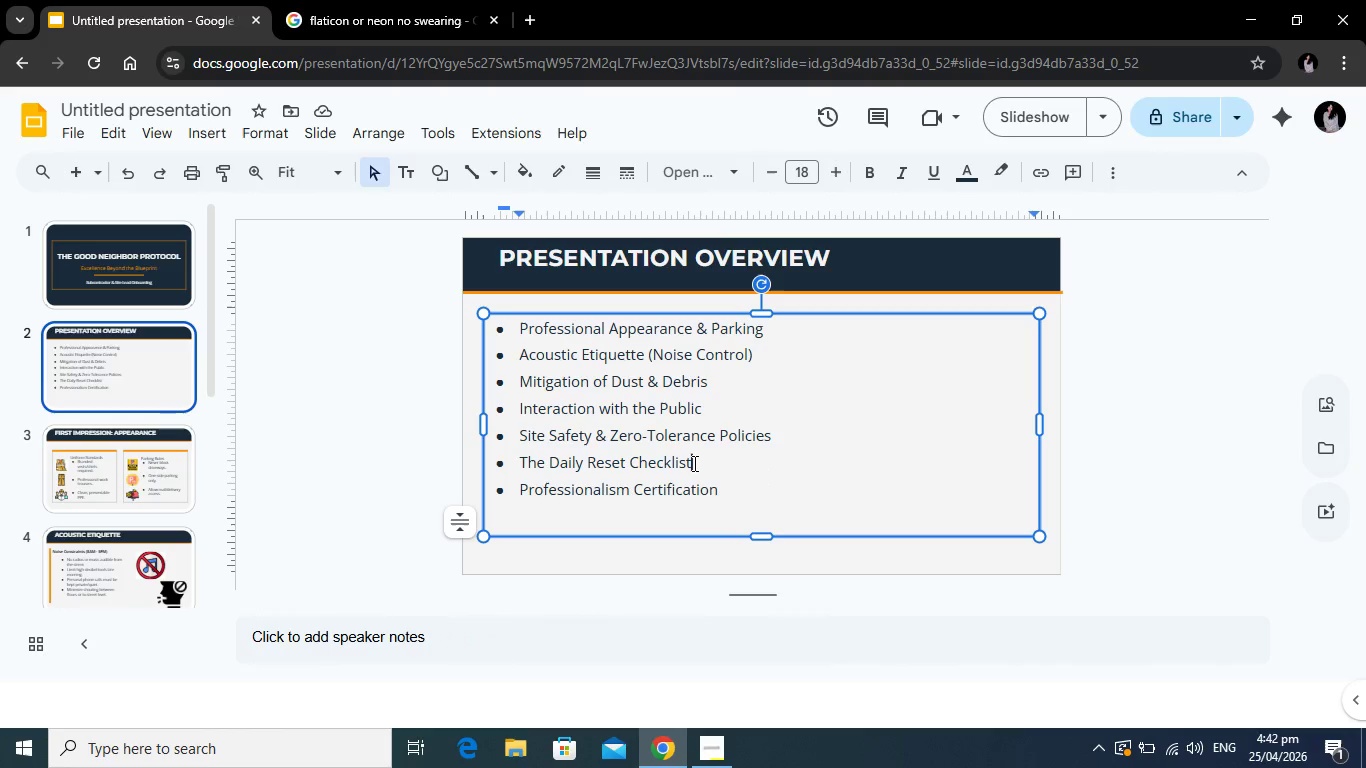 
left_click([325, 427])
 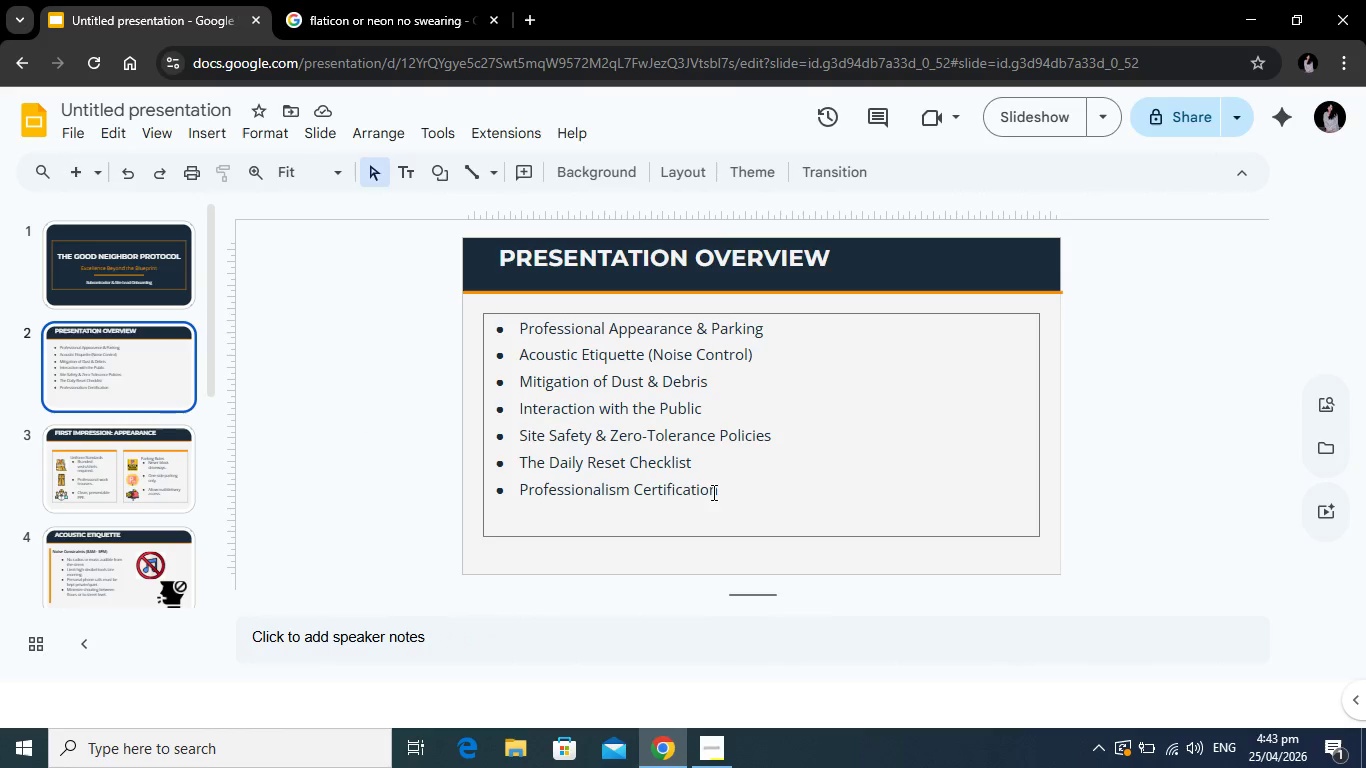 
wait(6.94)
 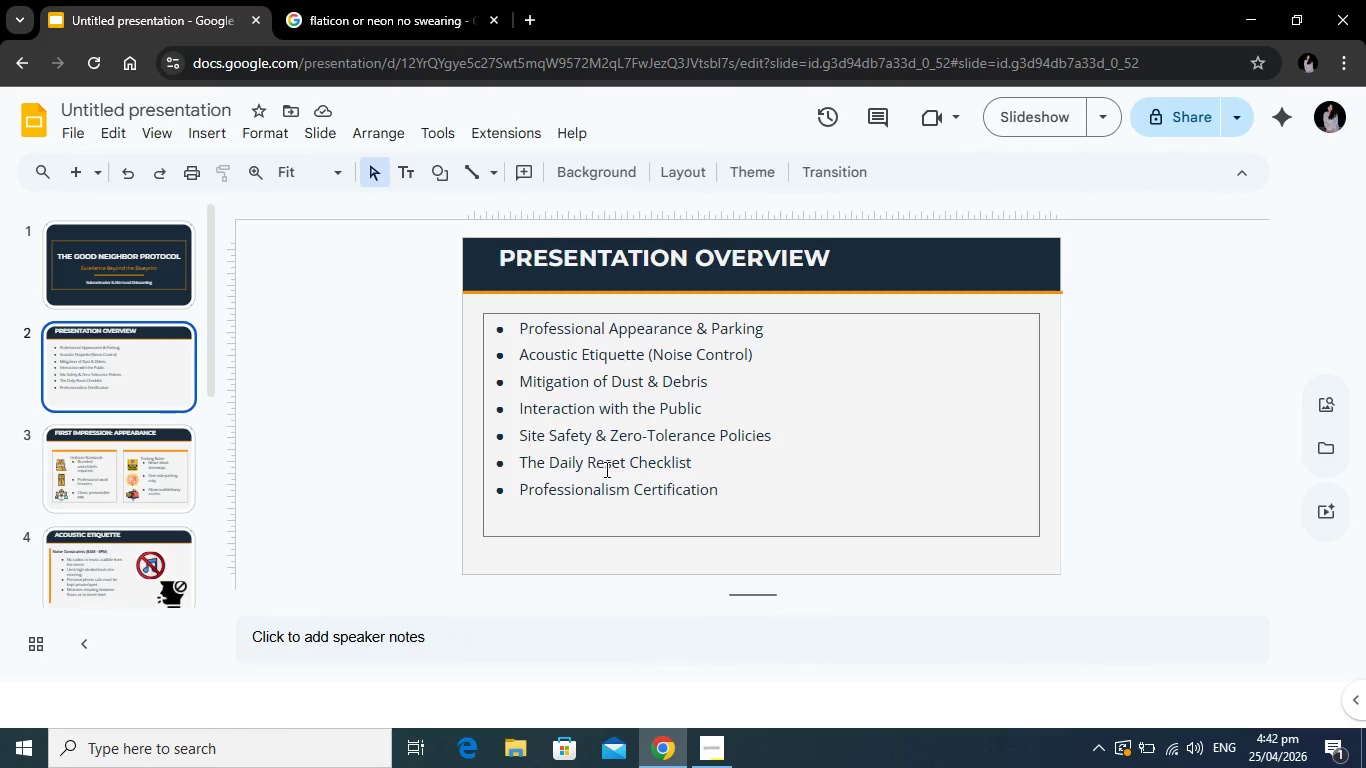 
left_click([554, 494])
 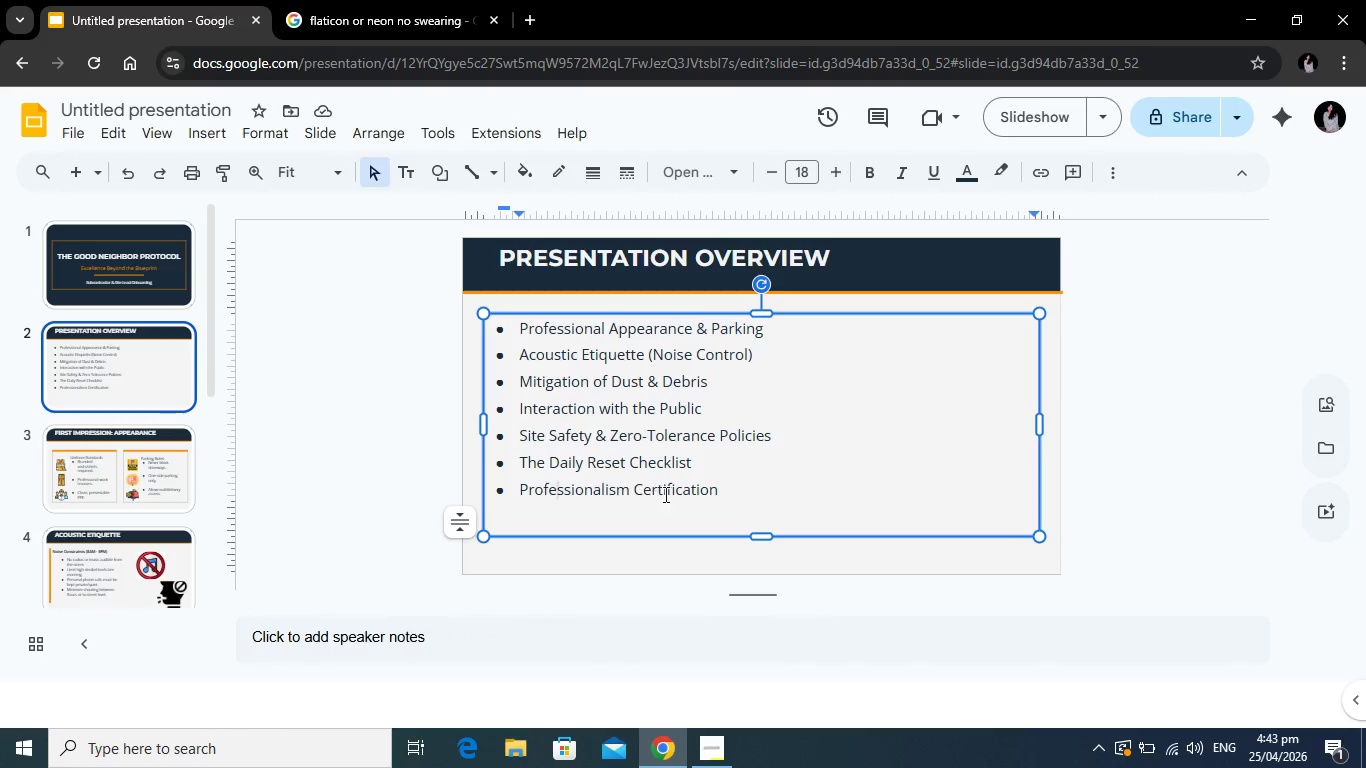 
left_click([665, 494])
 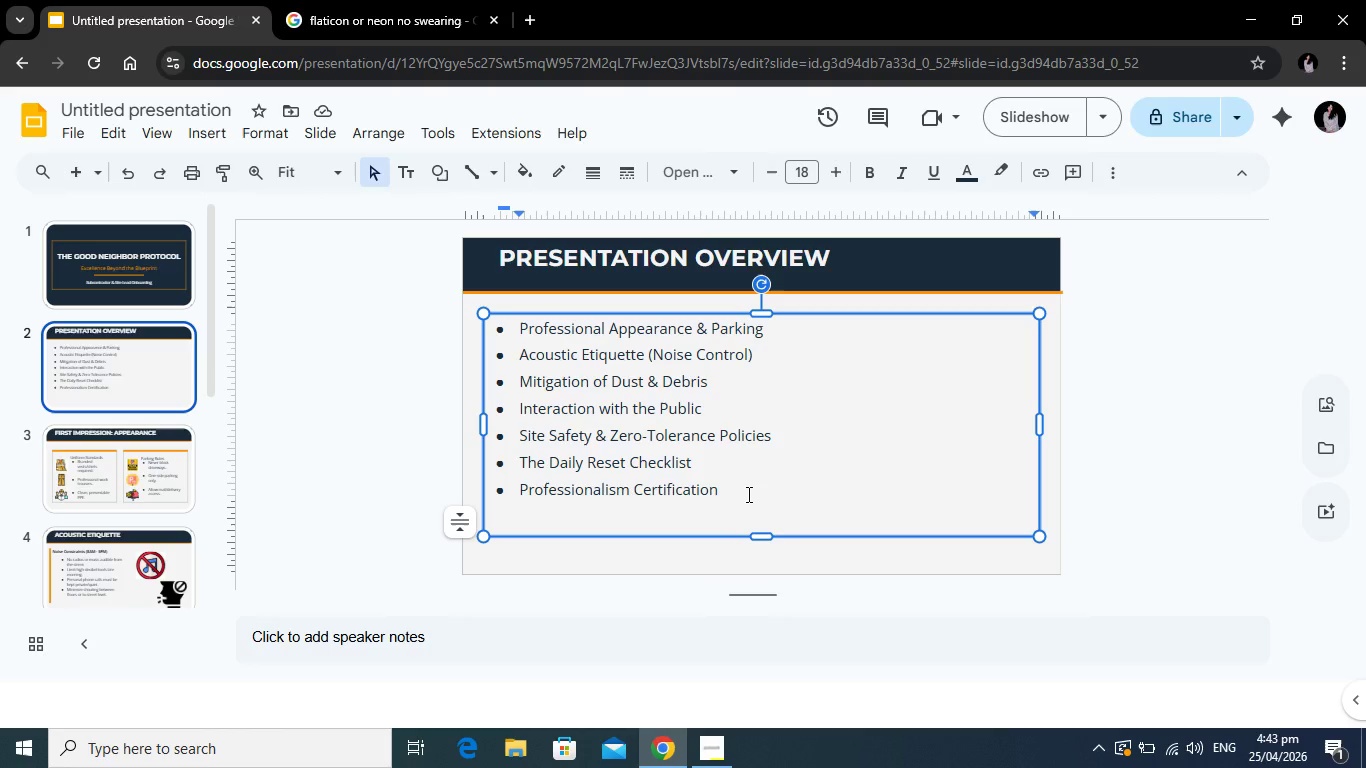 
left_click([747, 494])
 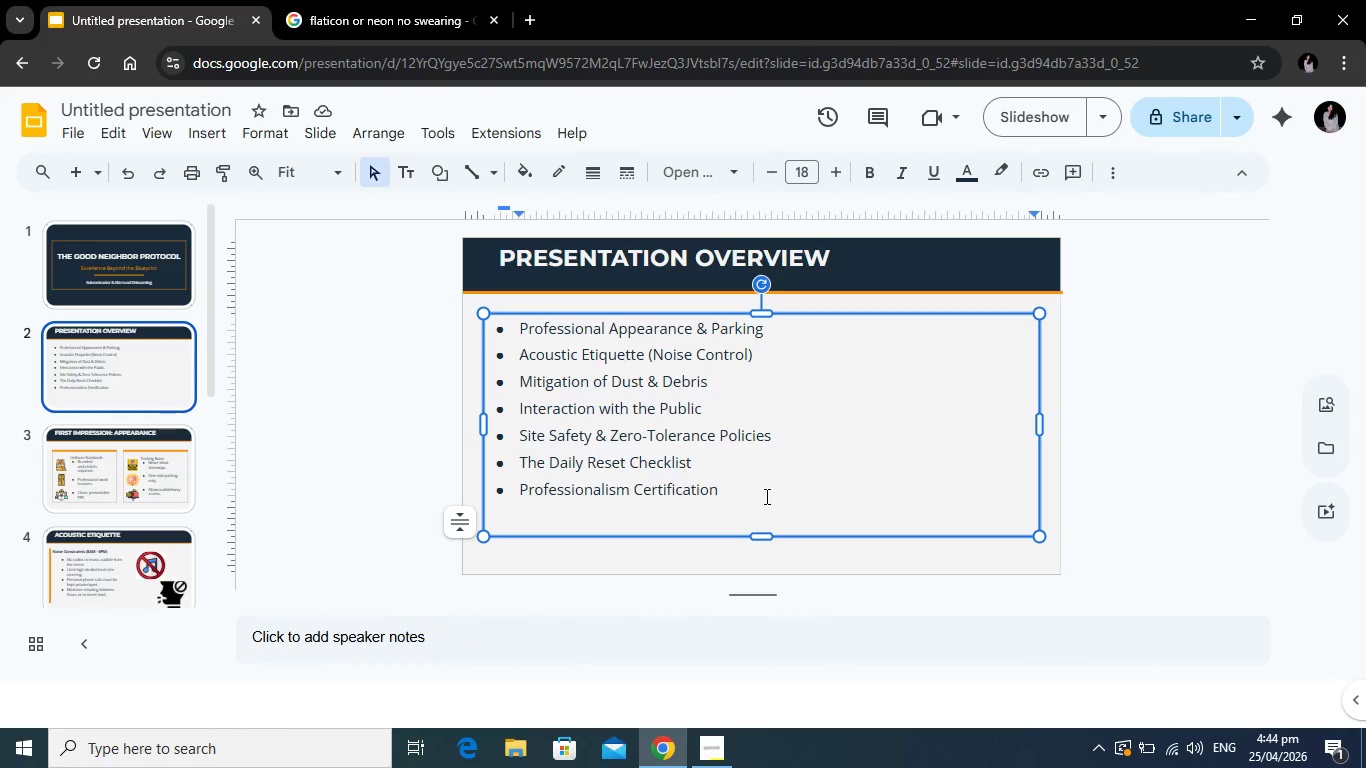 
wait(75.88)
 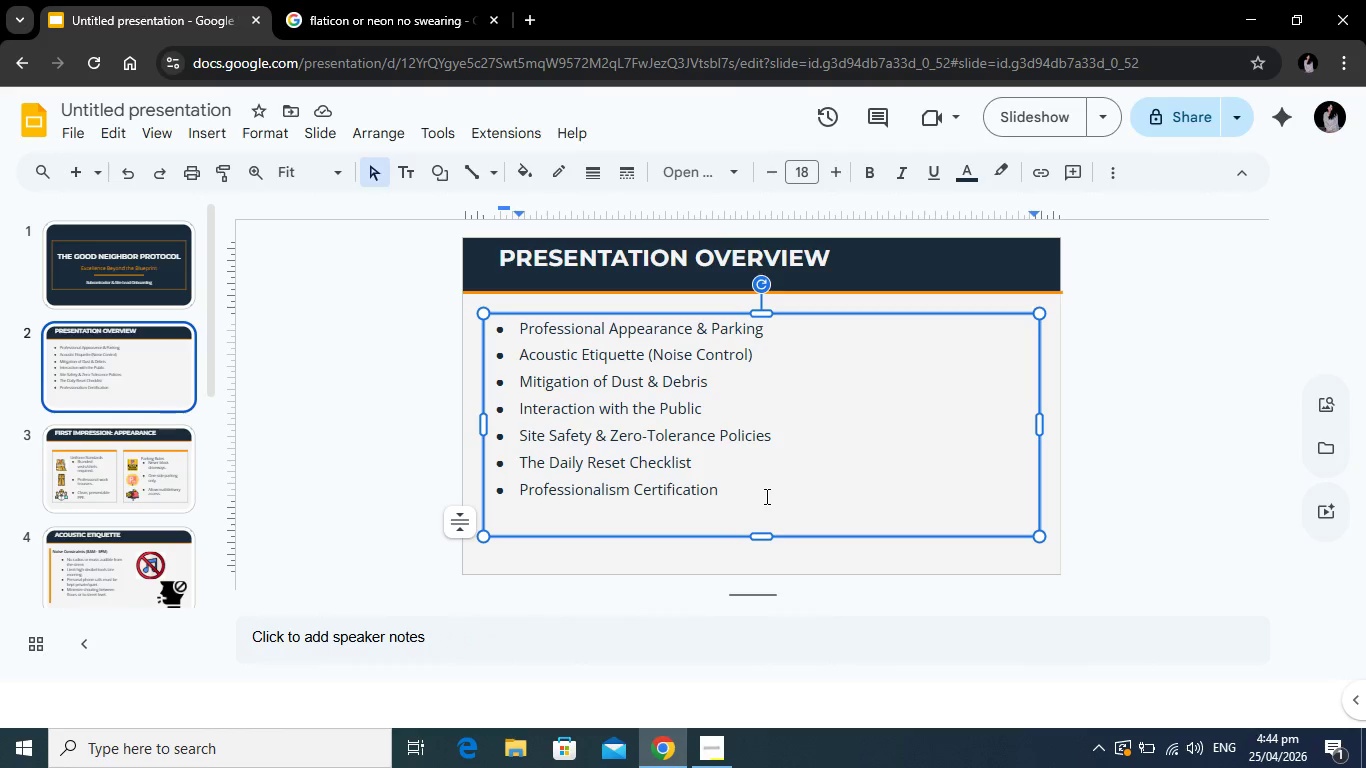 
left_click([88, 466])
 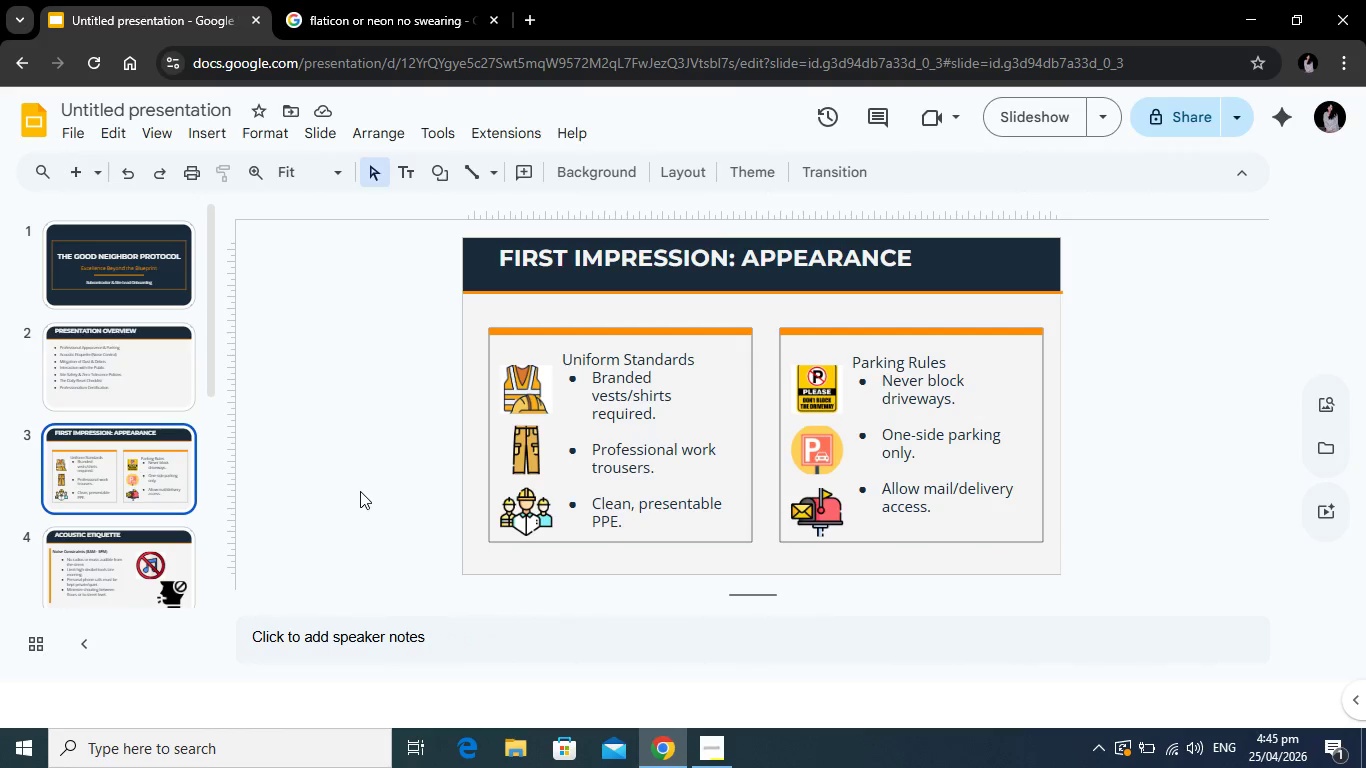 
wait(74.64)
 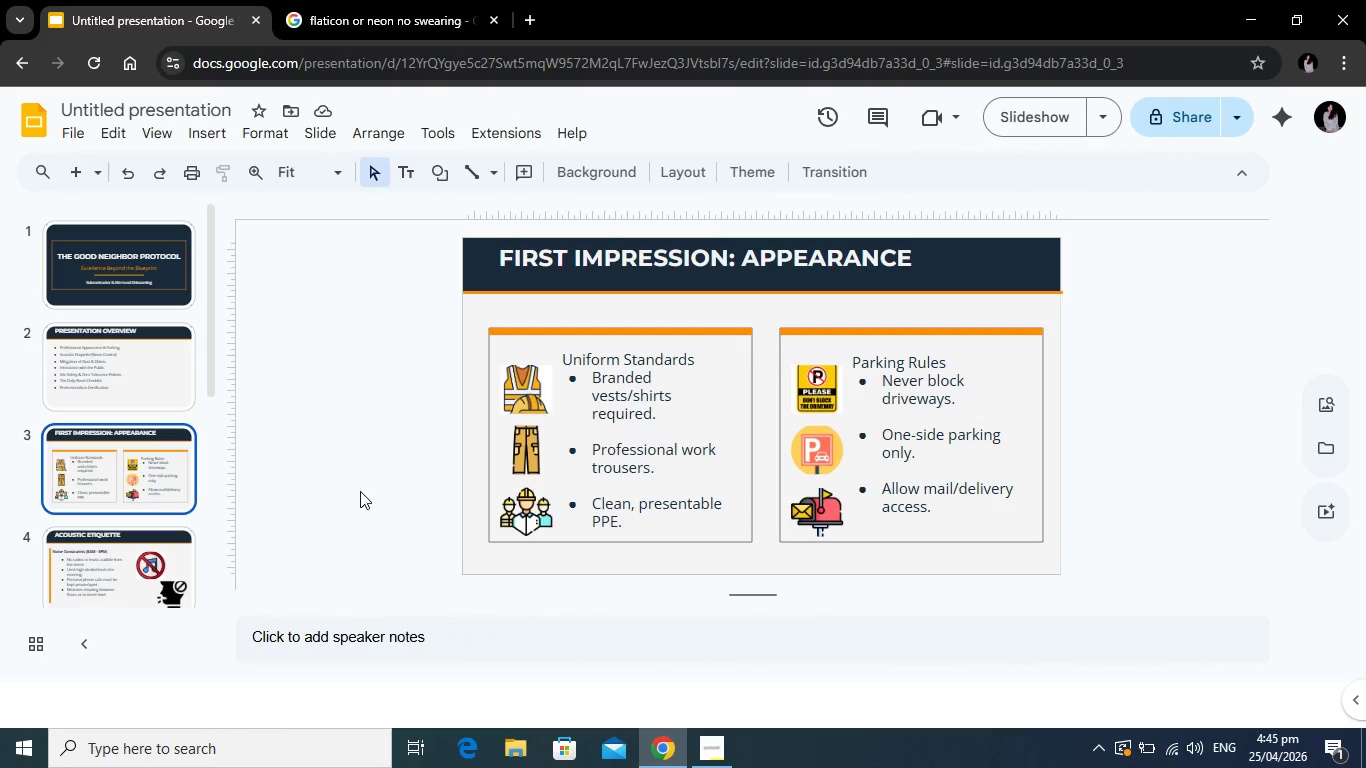 
scroll: coordinate [178, 393], scroll_direction: down, amount: 2.0
 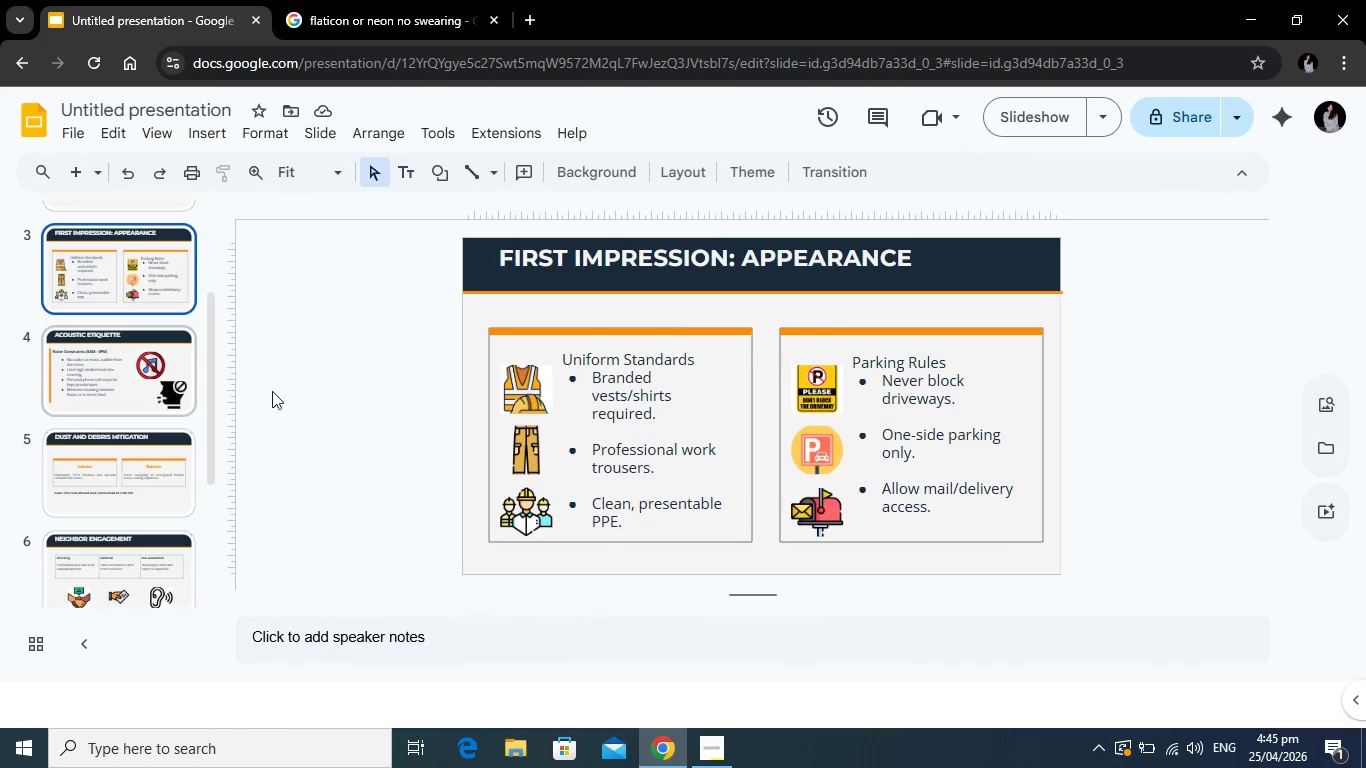 
left_click([665, 368])
 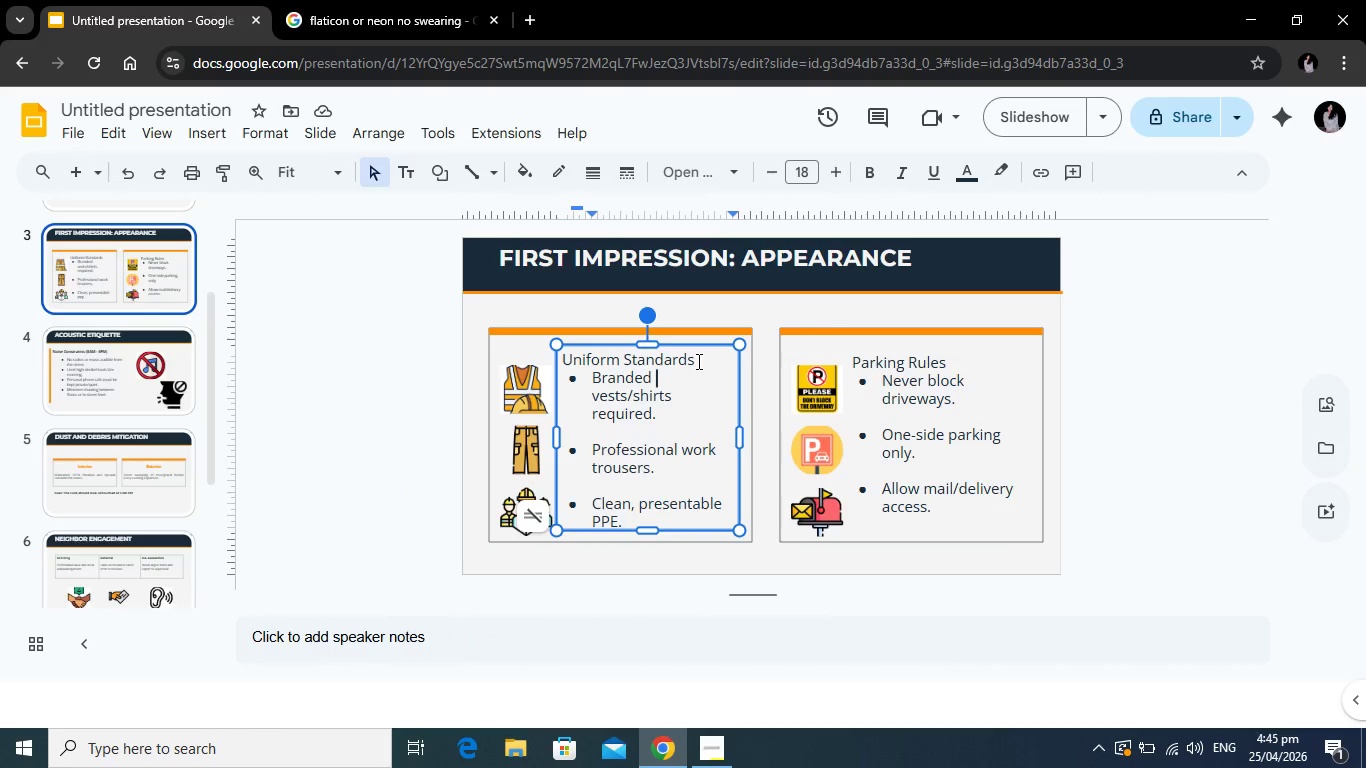 
left_click_drag(start_coordinate=[697, 361], to_coordinate=[563, 359])
 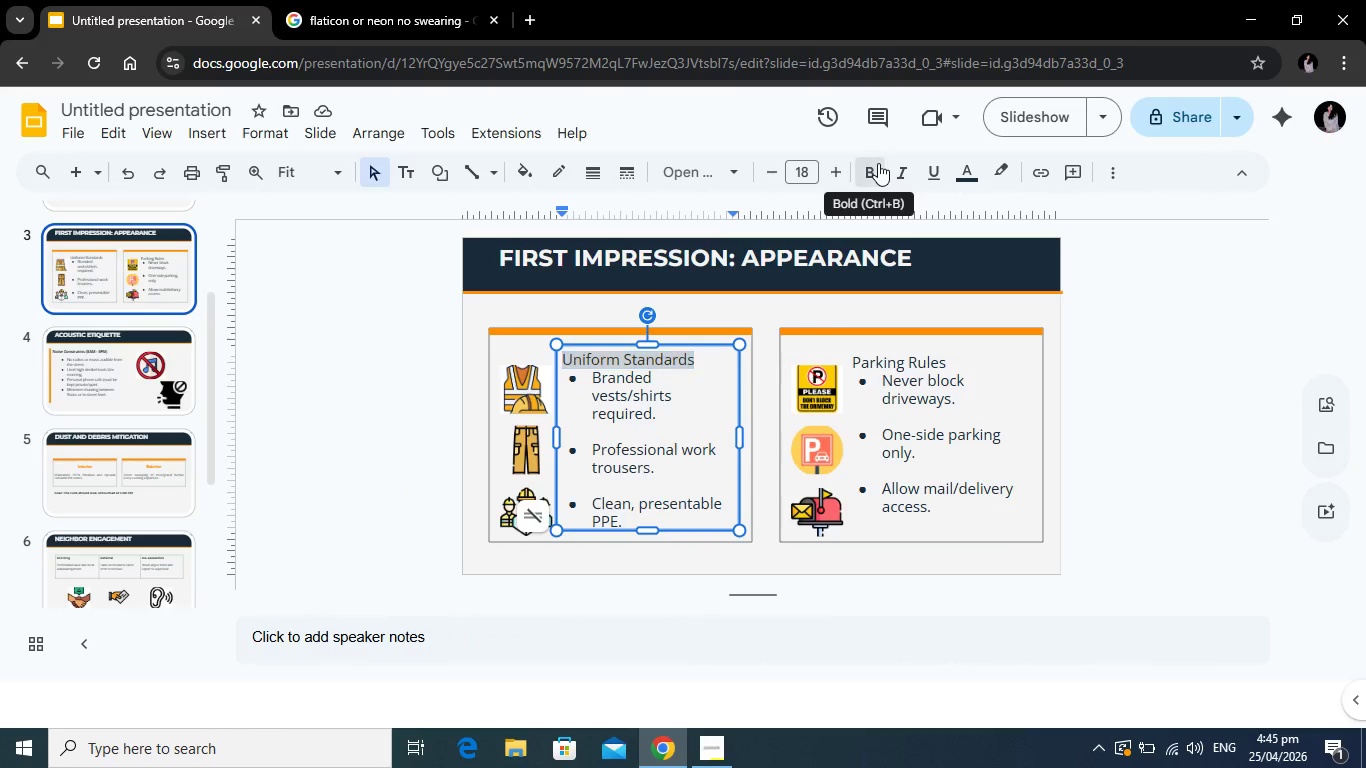 
left_click([878, 163])
 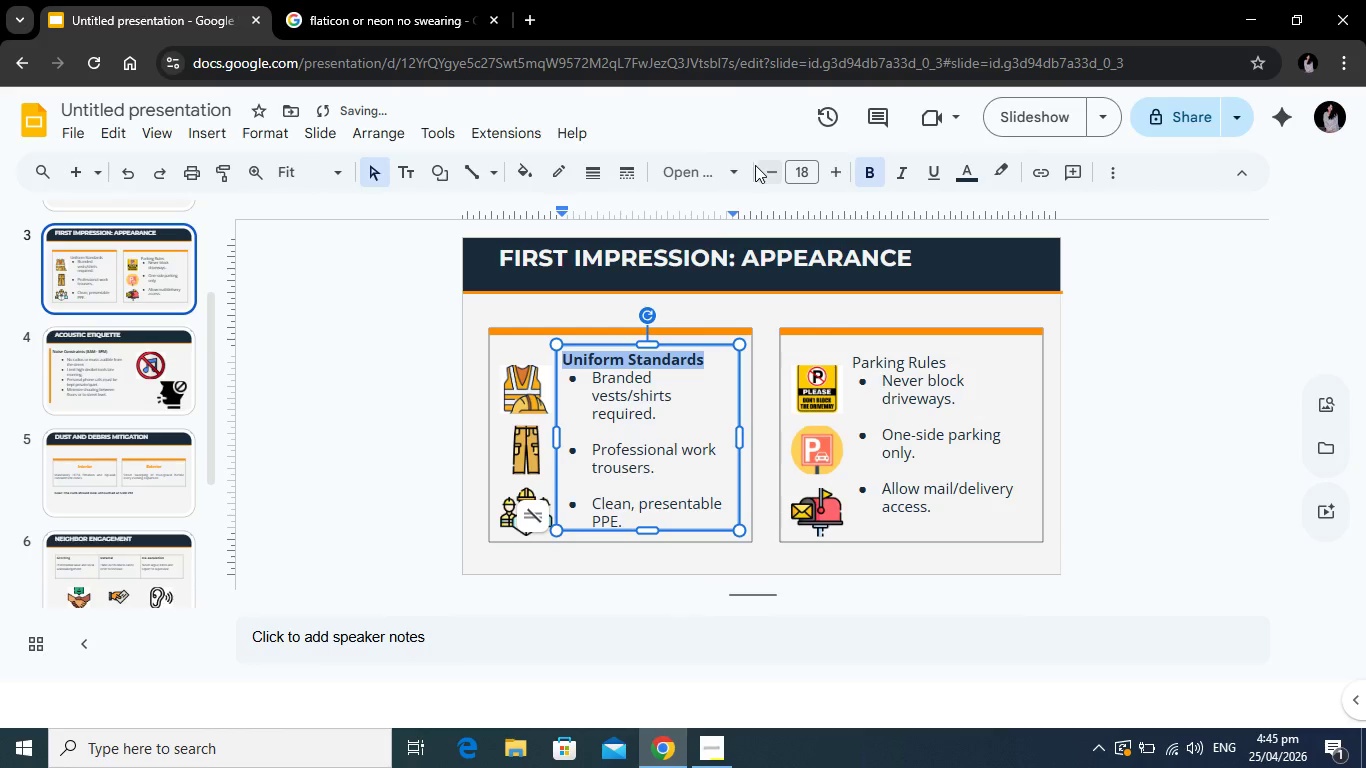 
left_click([730, 167])
 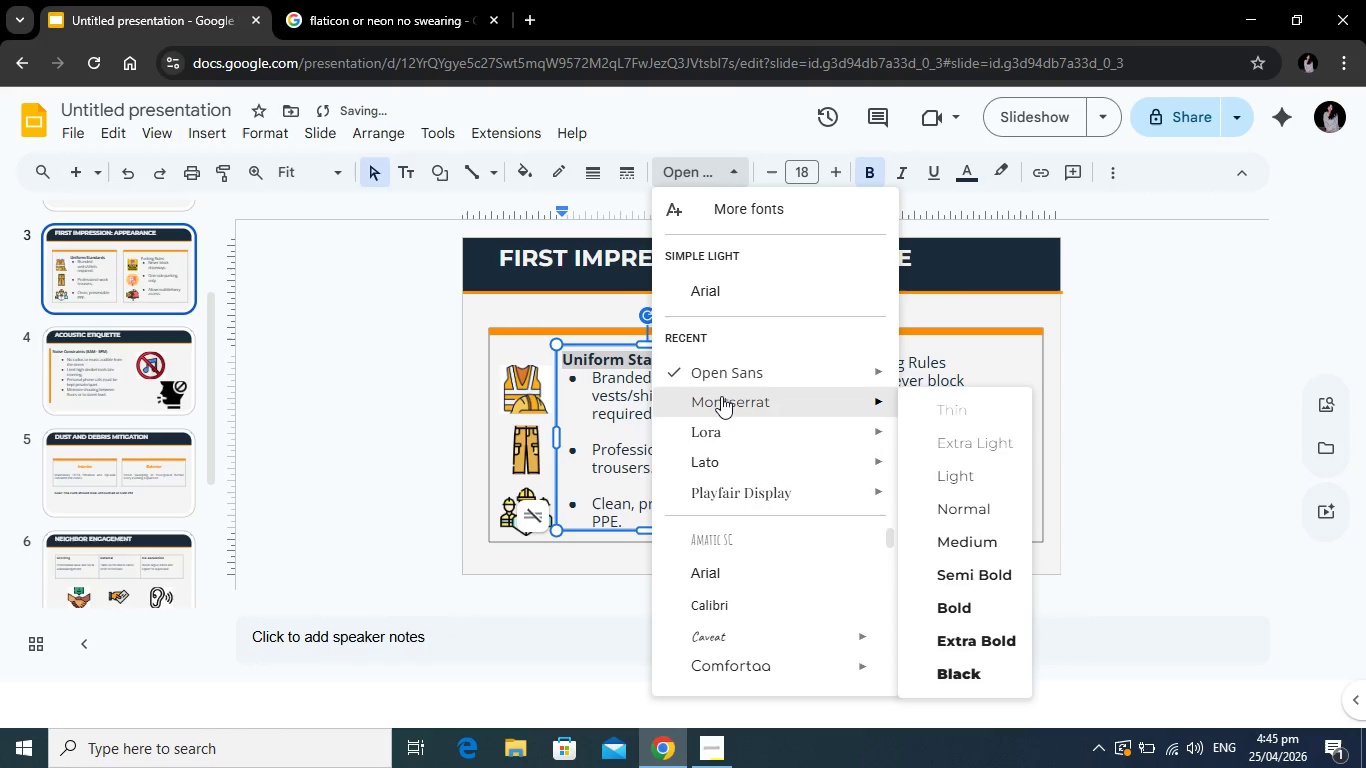 
left_click([721, 396])
 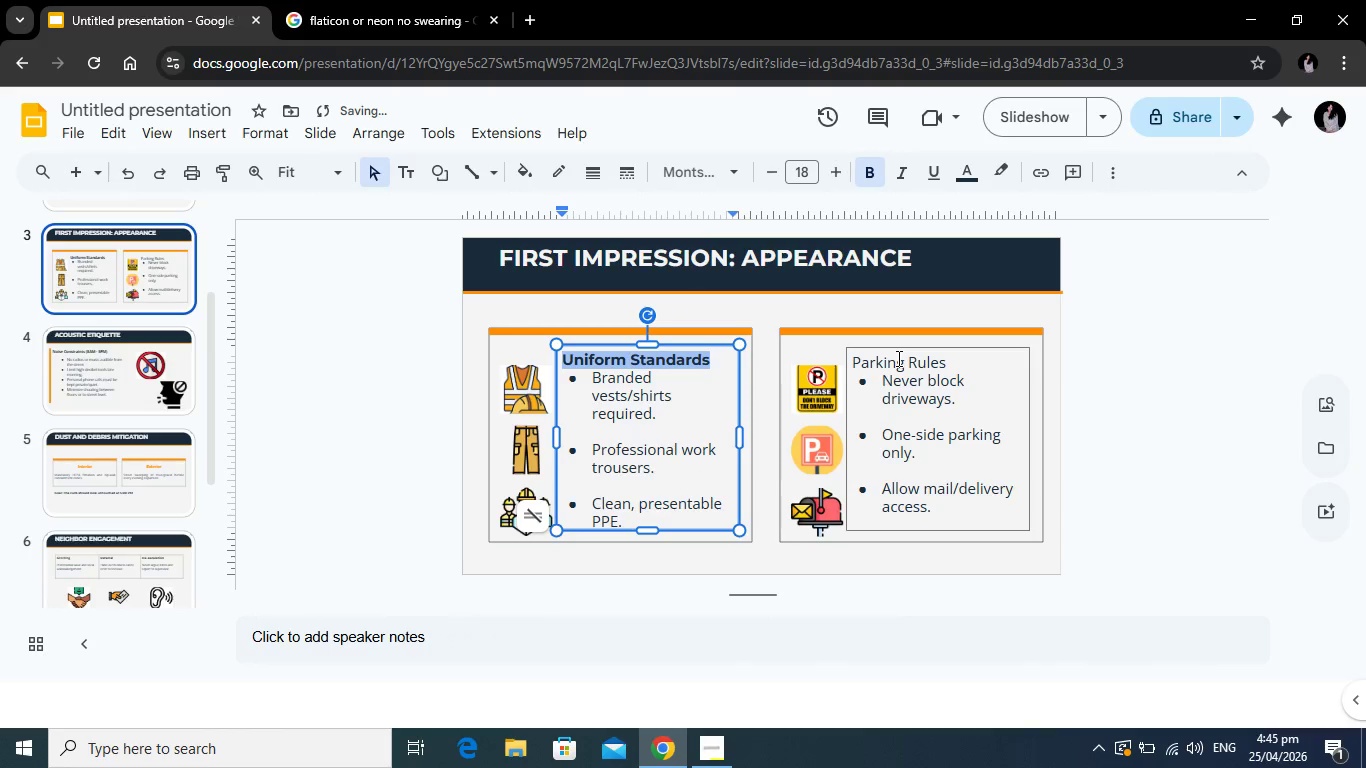 
left_click([897, 362])
 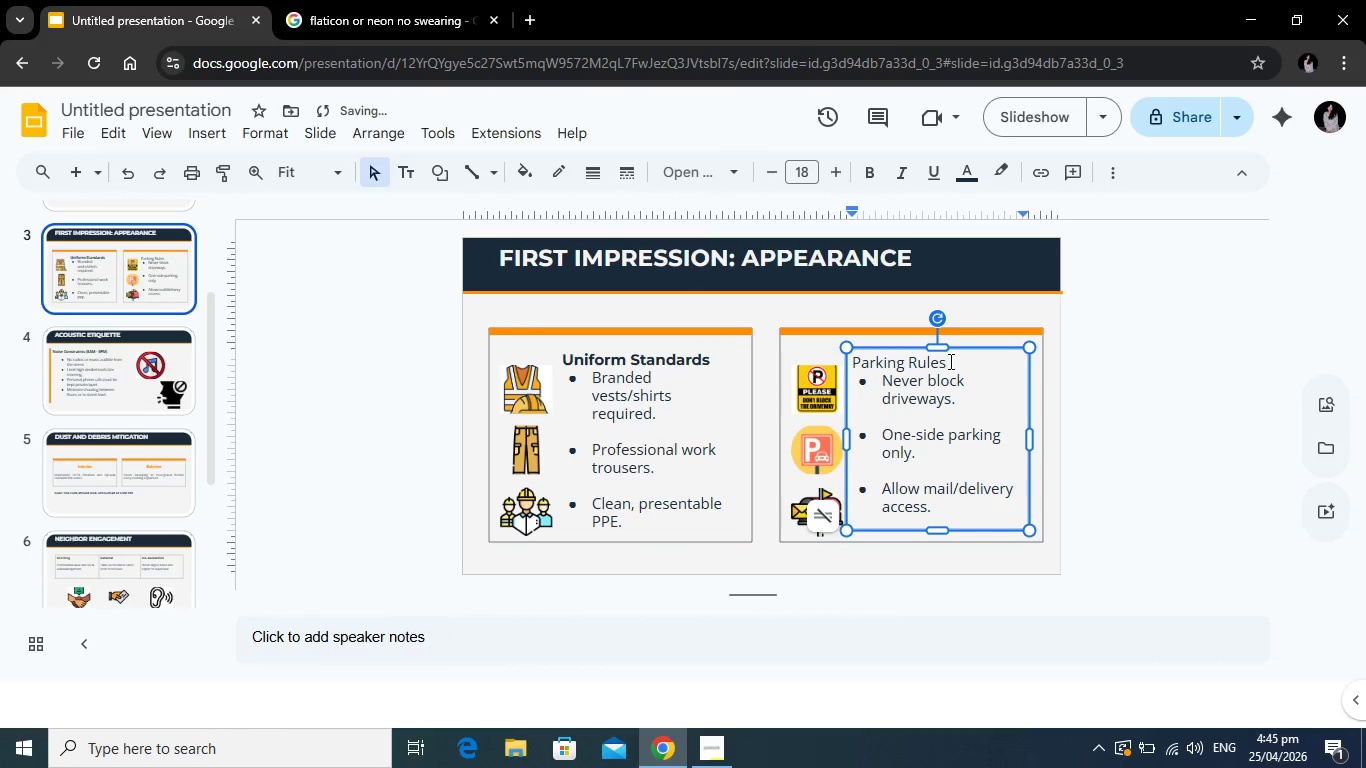 
left_click_drag(start_coordinate=[949, 361], to_coordinate=[853, 363])
 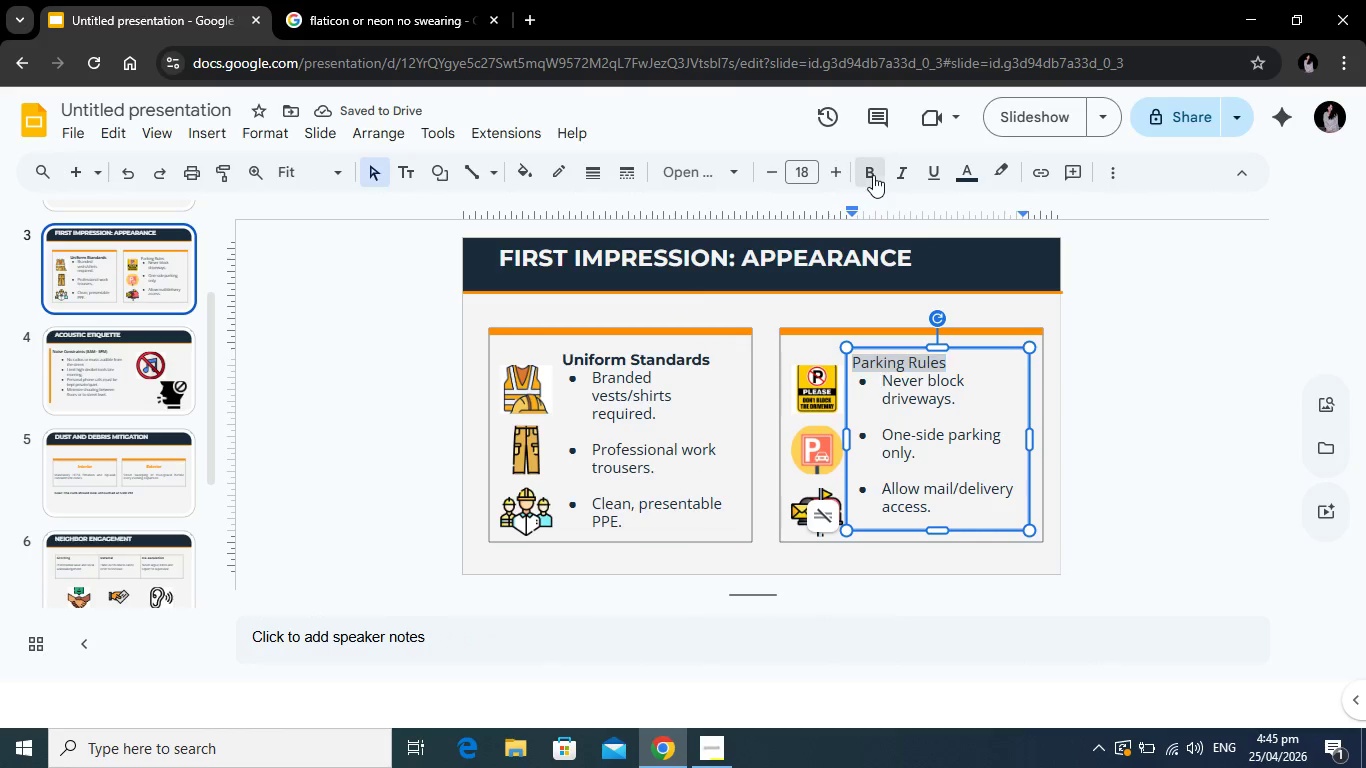 
left_click([873, 175])
 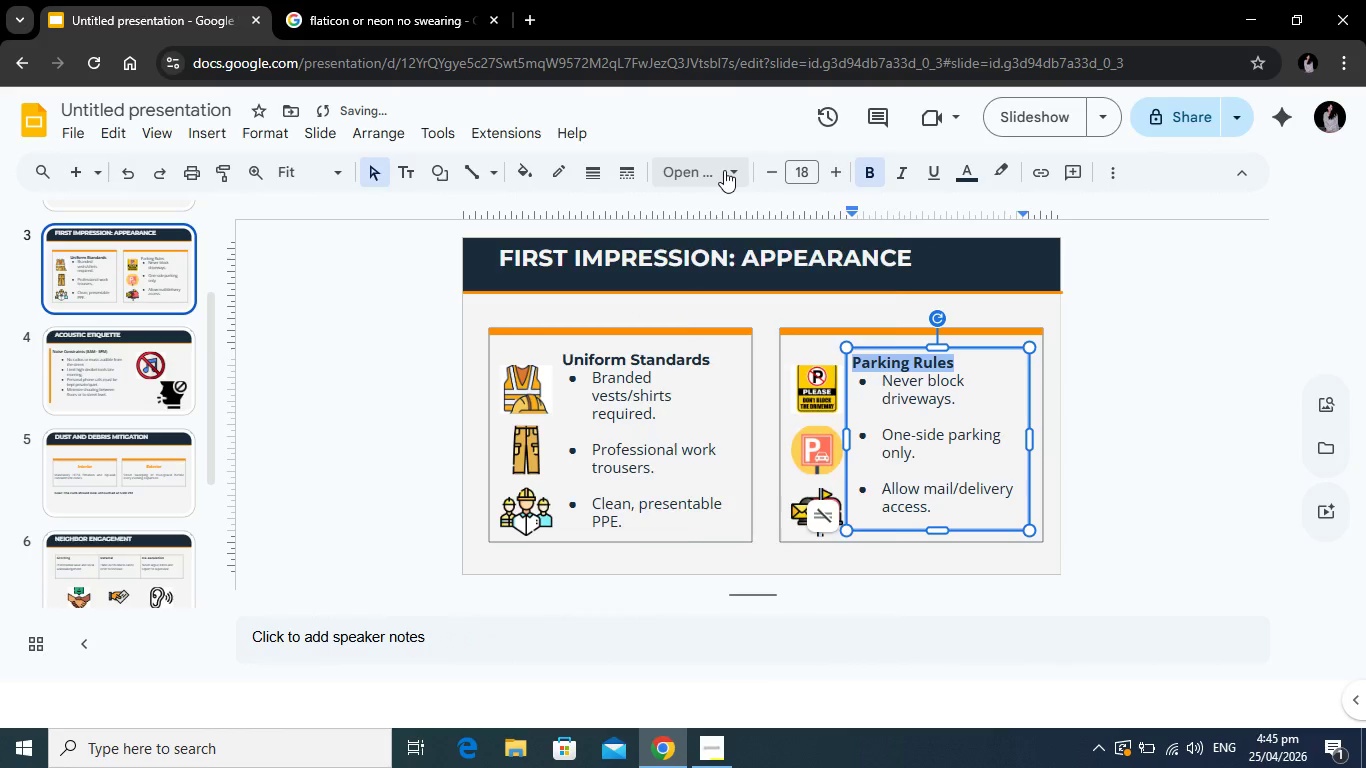 
left_click([724, 170])
 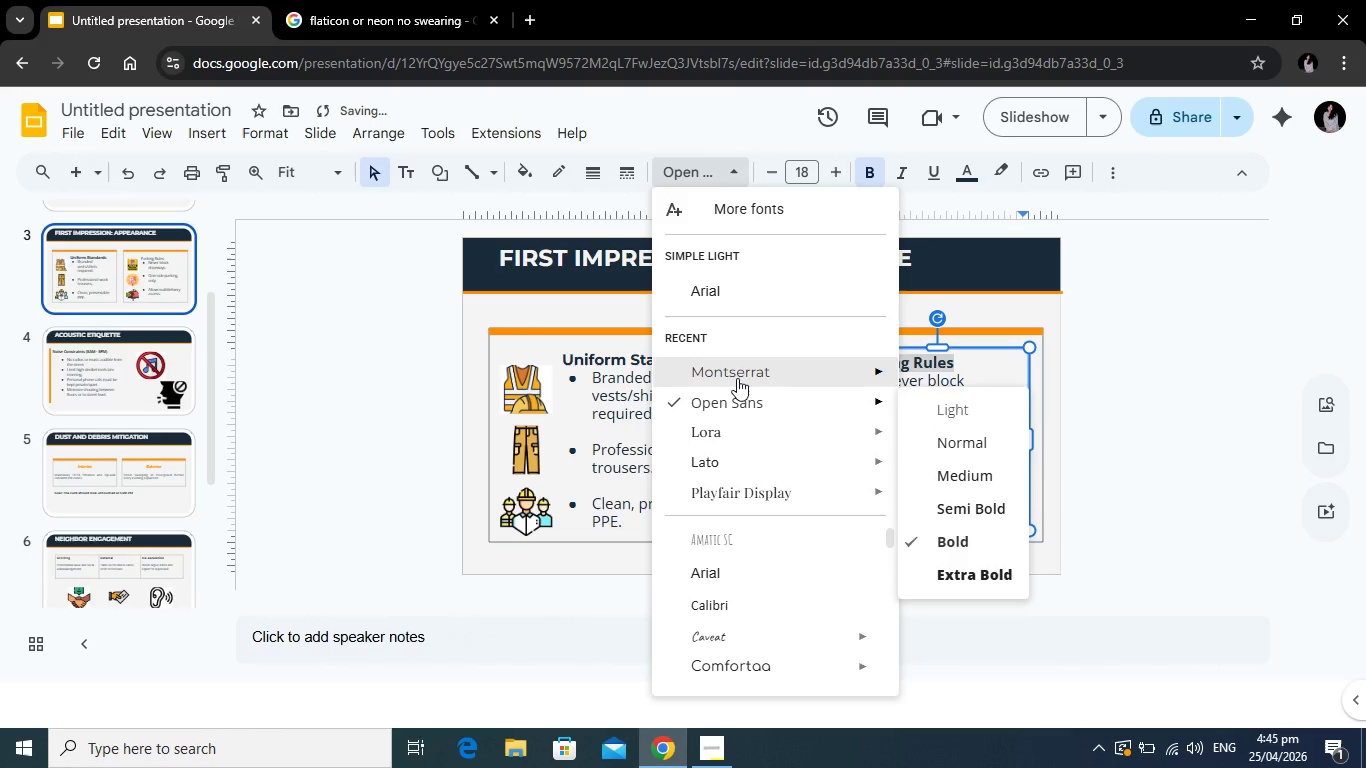 
left_click([738, 378])
 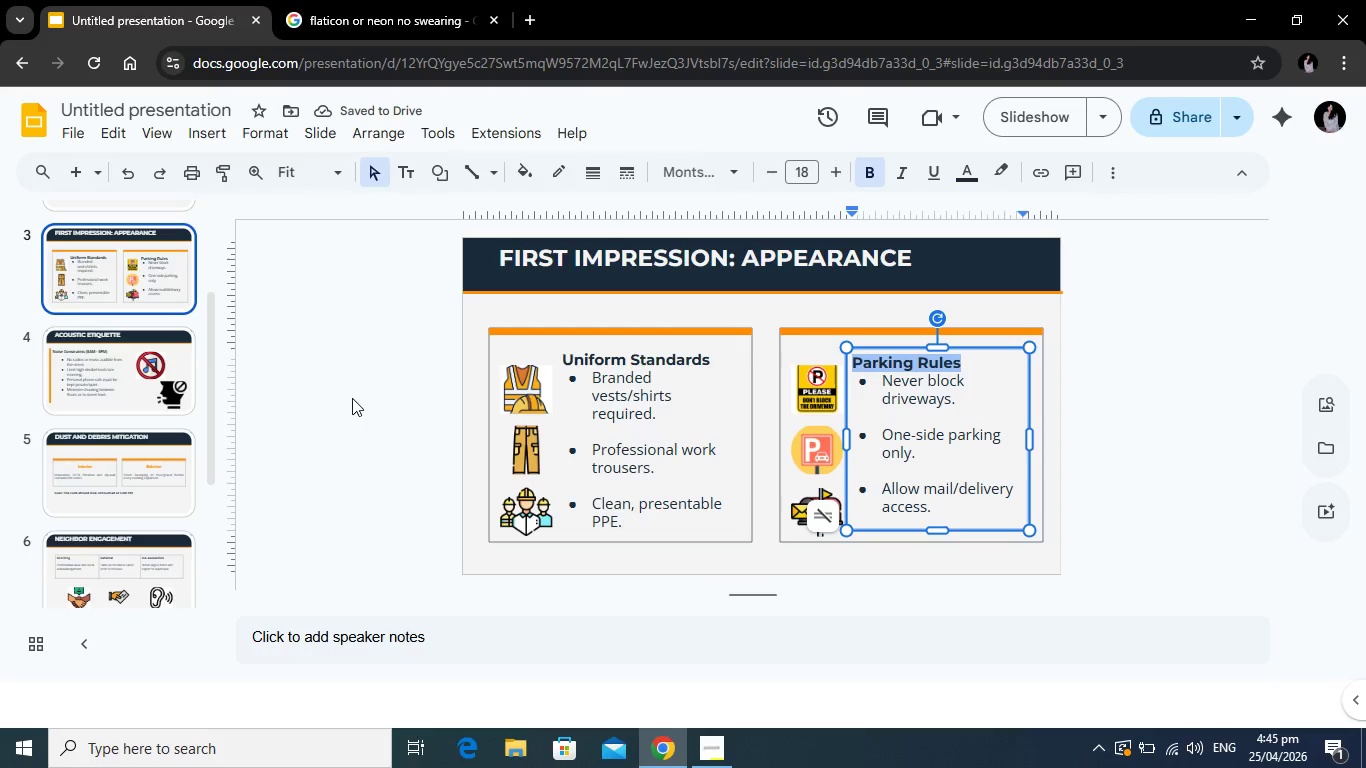 
left_click([352, 398])
 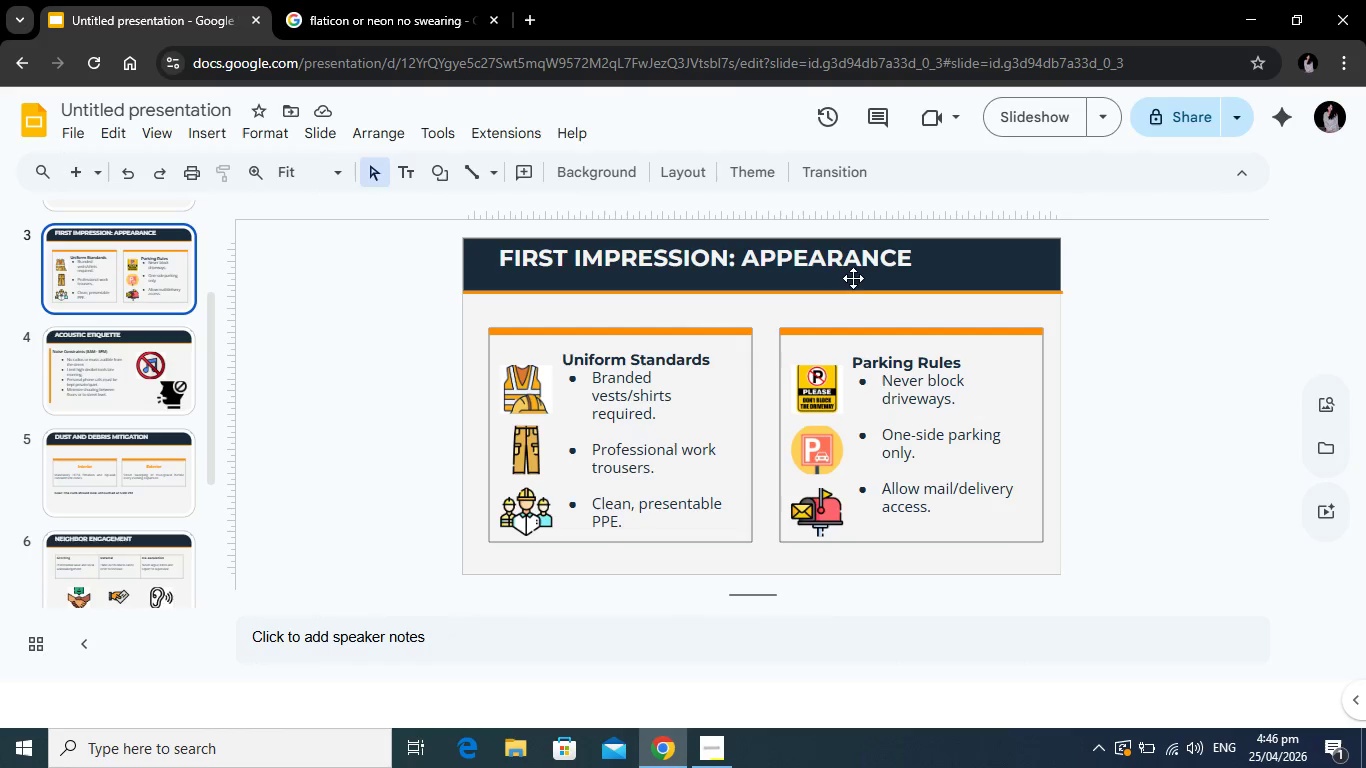 
wait(38.11)
 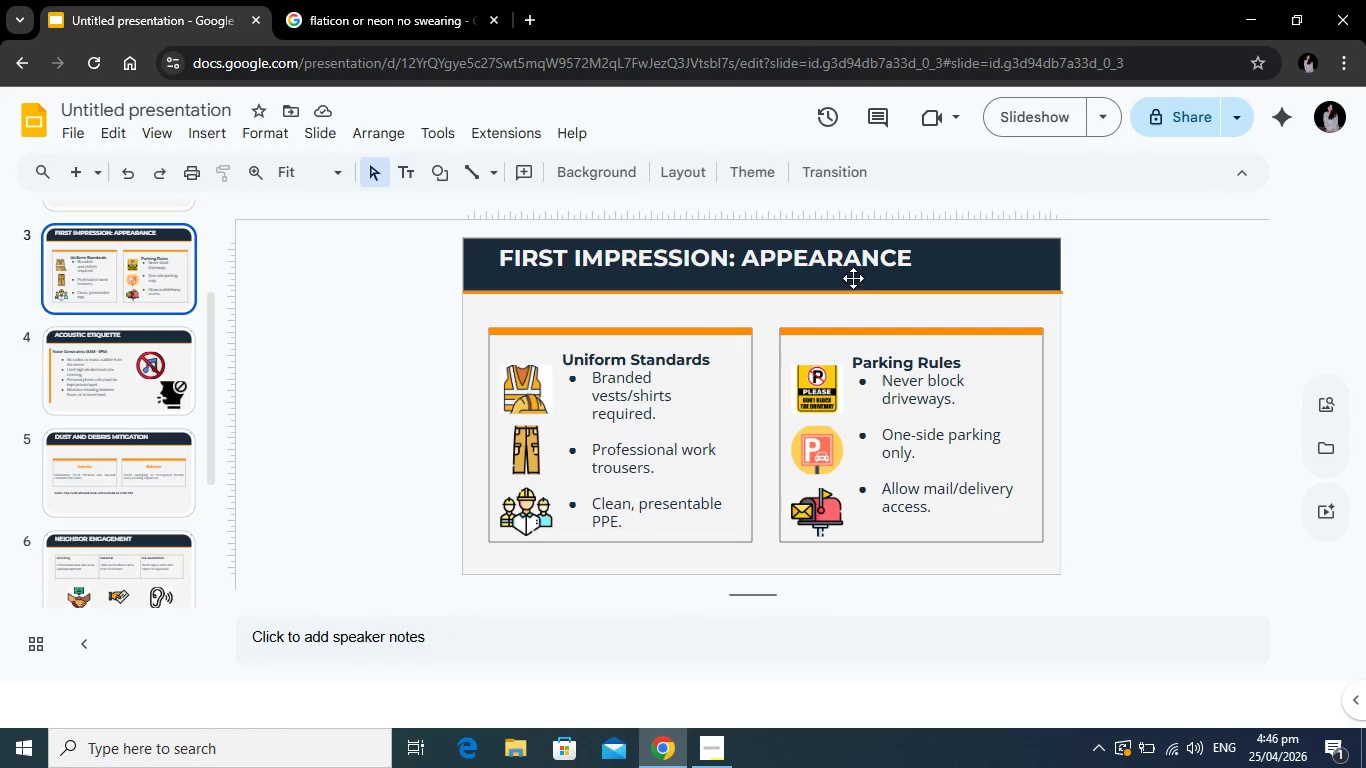 
scroll: coordinate [175, 320], scroll_direction: up, amount: 1.0
 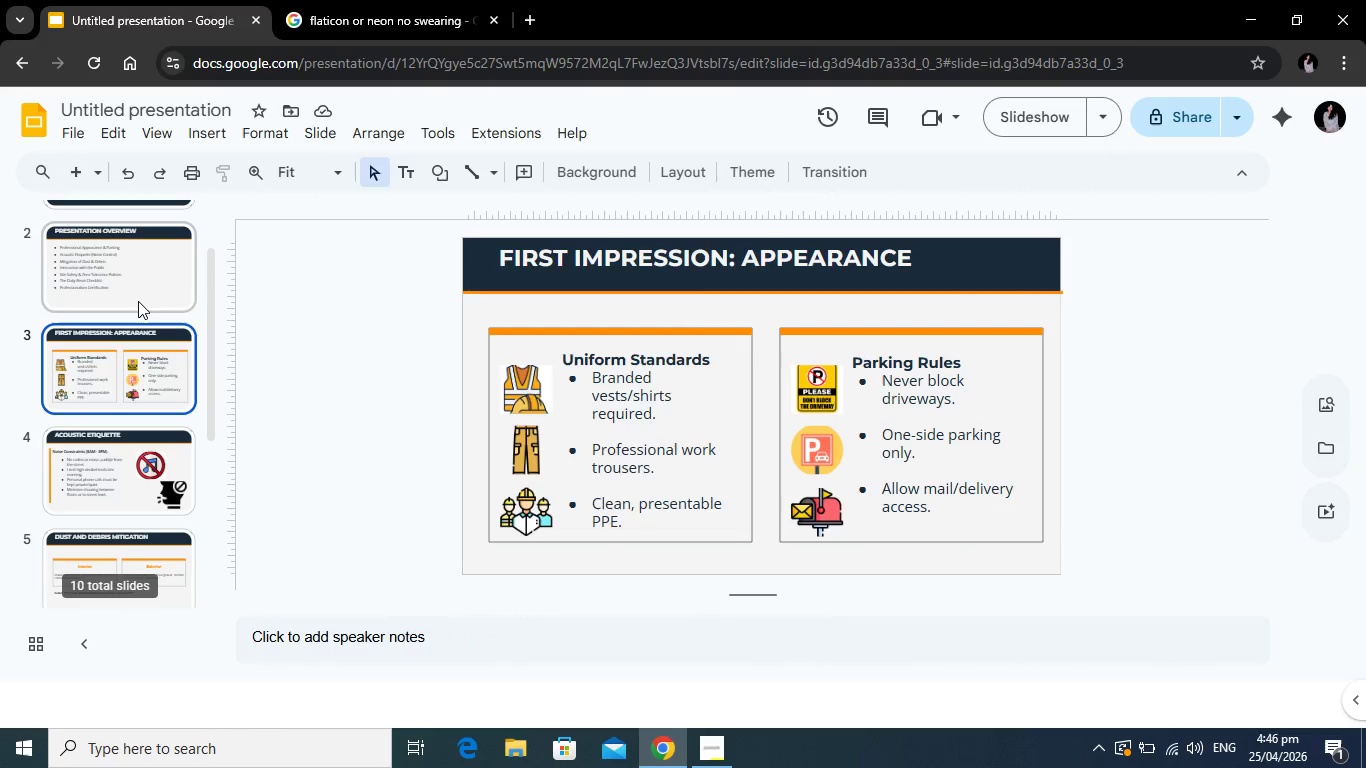 
left_click([138, 301])
 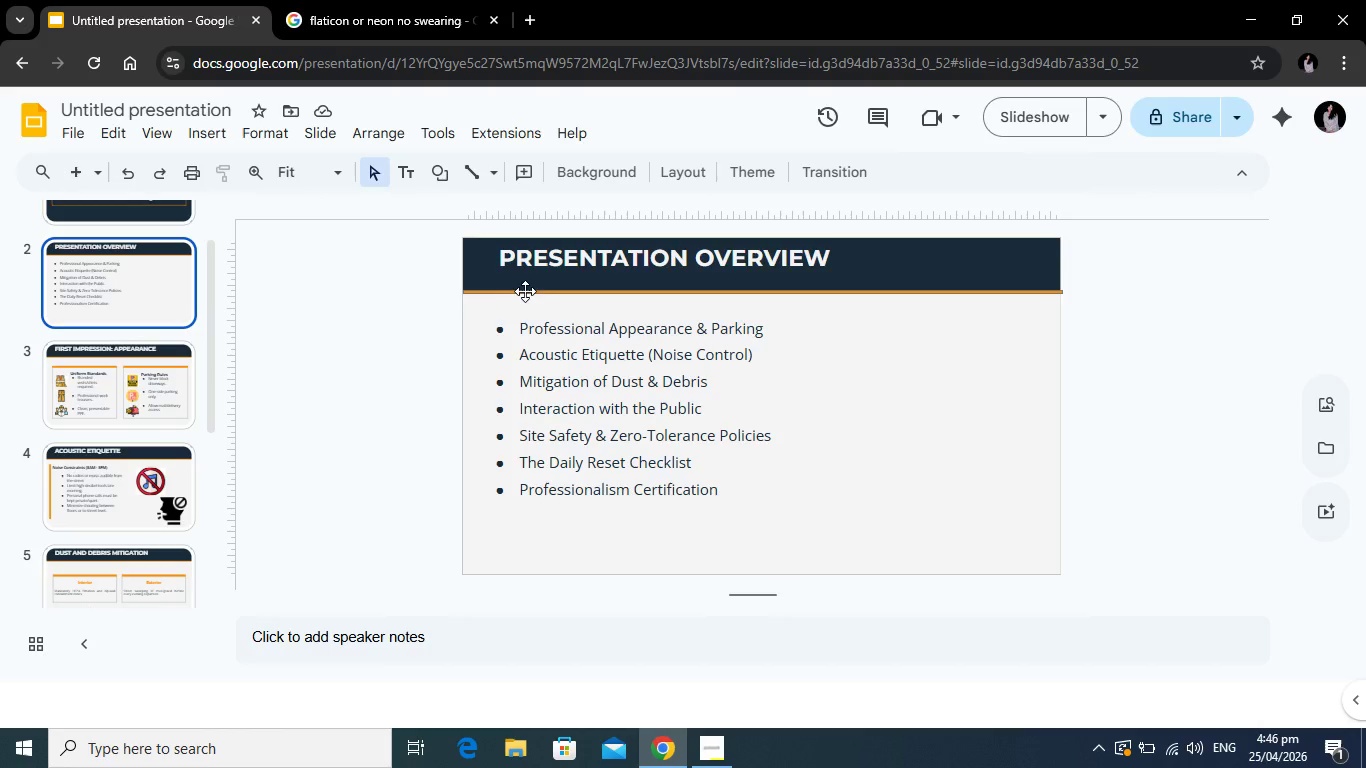 
wait(8.61)
 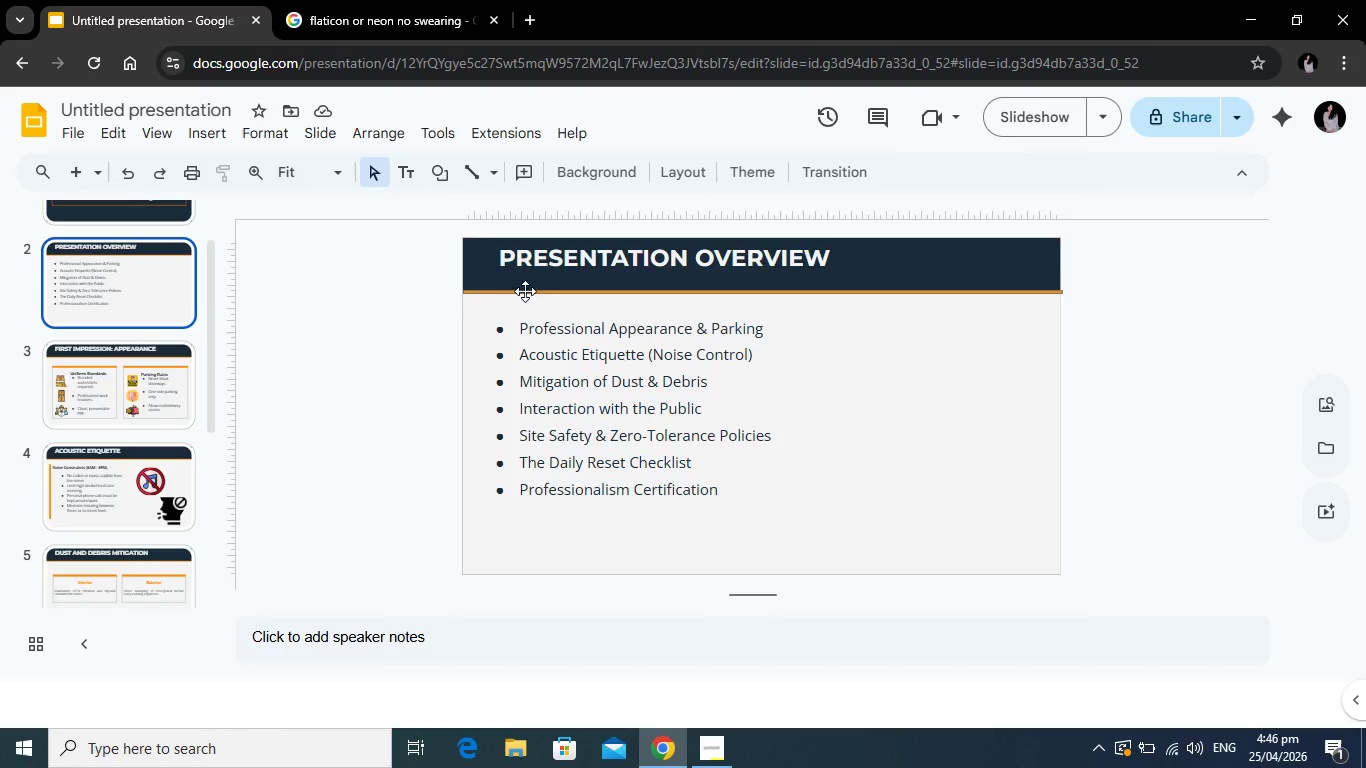 
scroll: coordinate [94, 383], scroll_direction: down, amount: 1.0
 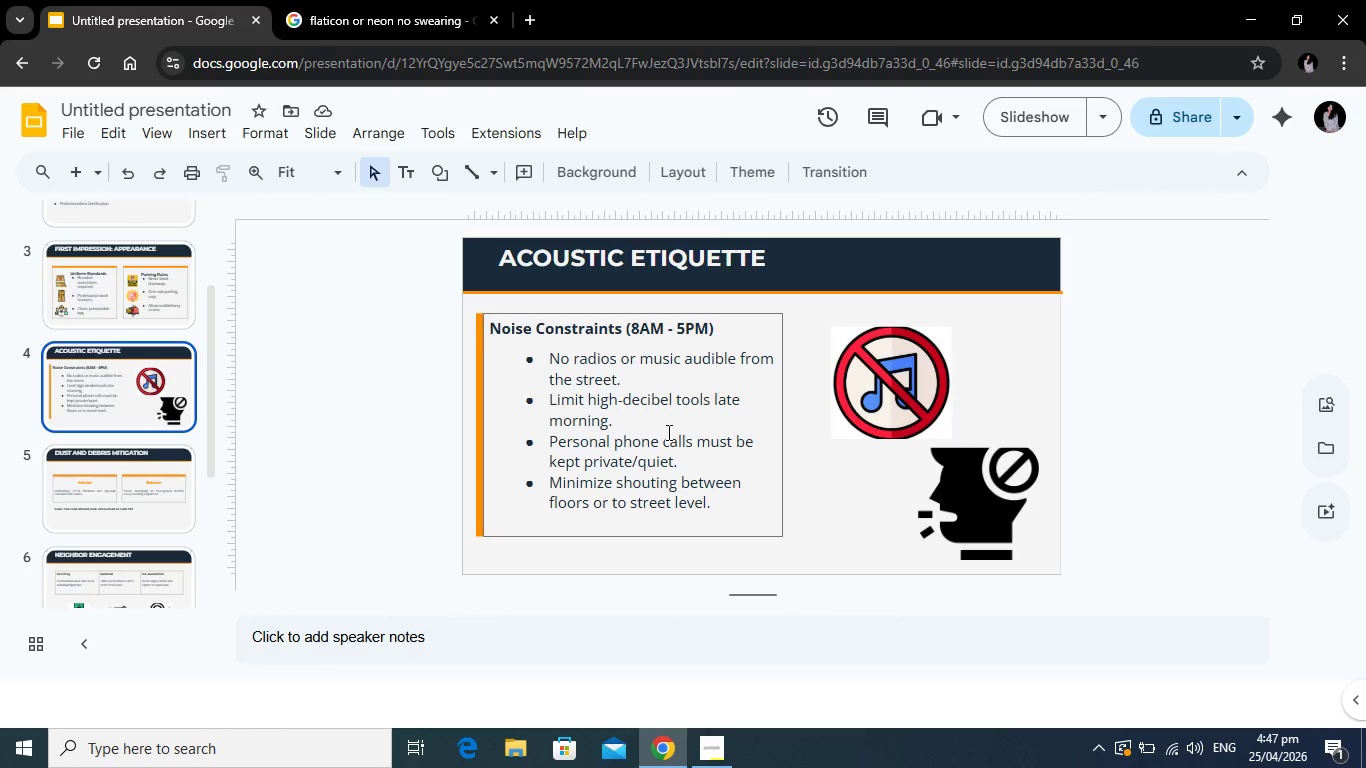 
wait(65.02)
 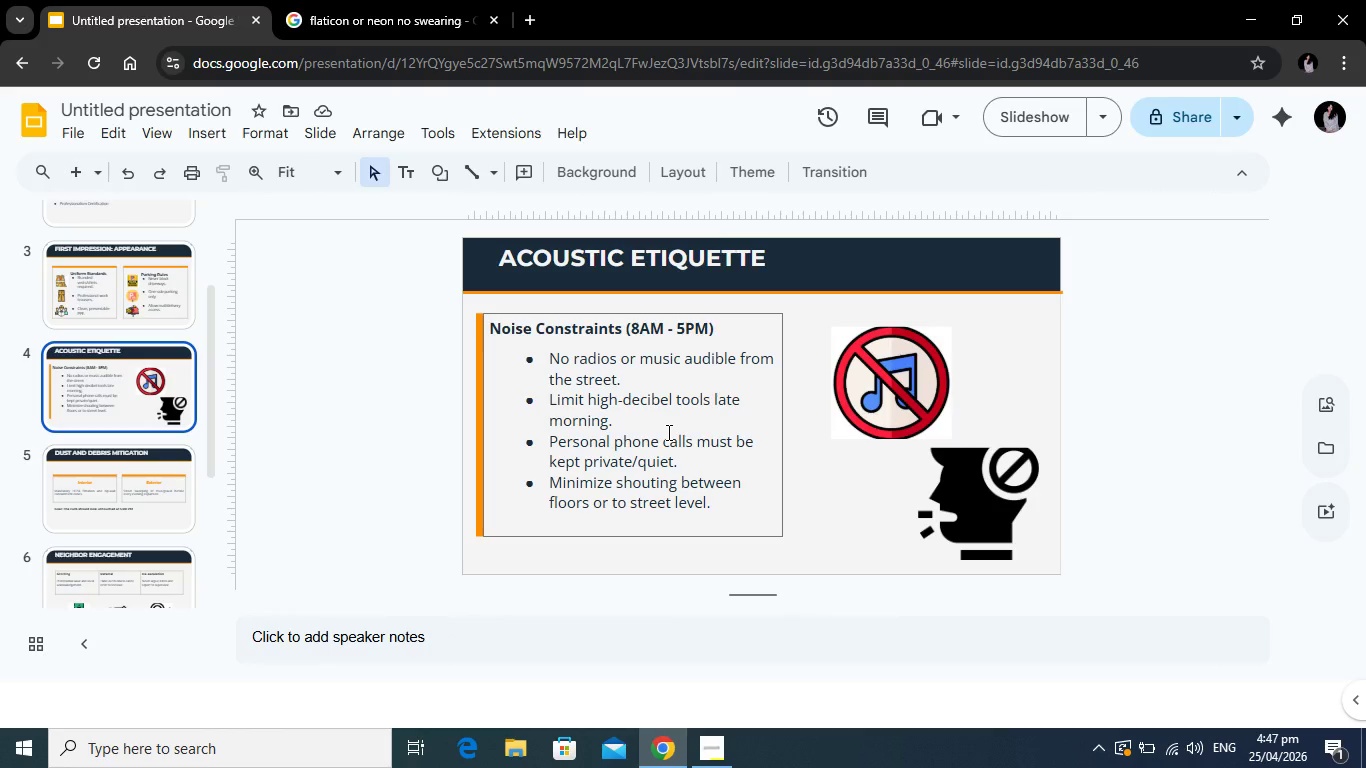 
left_click([710, 400])
 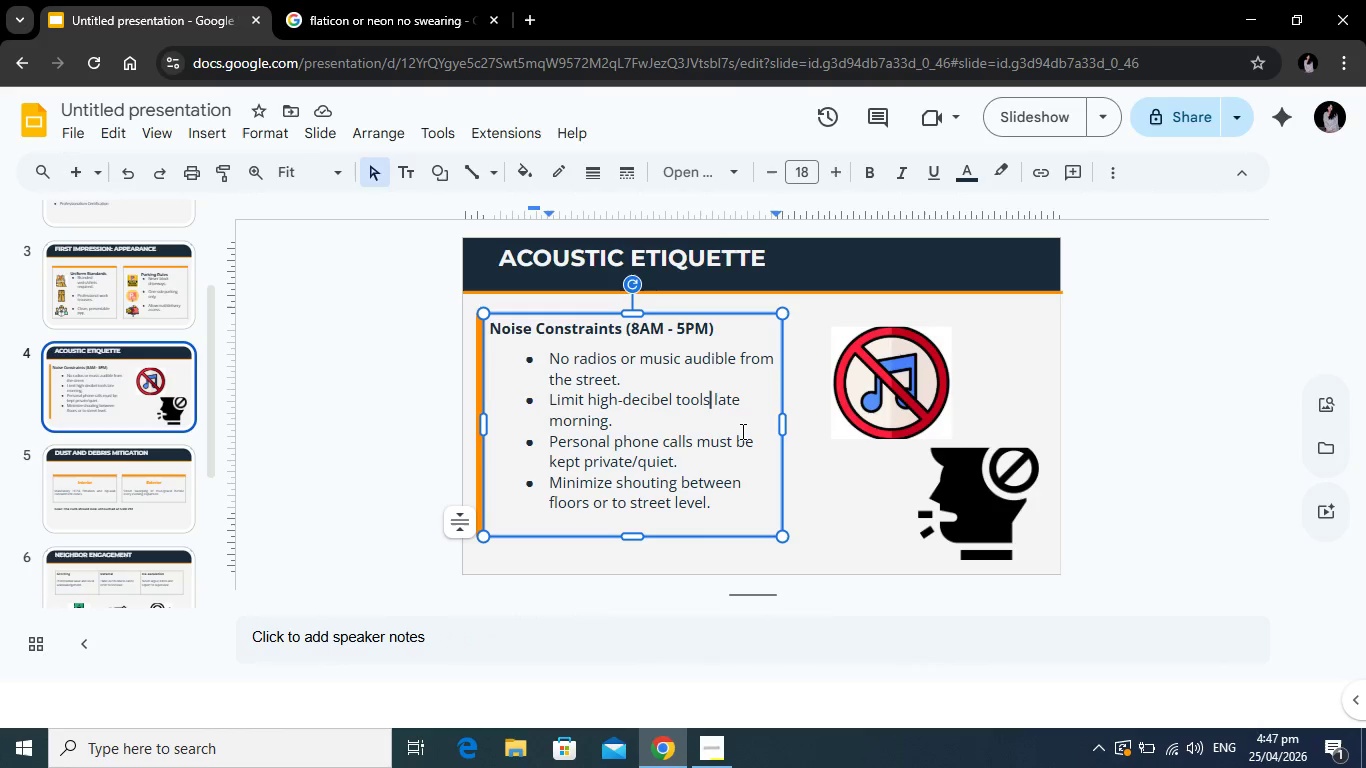 
type( to)
 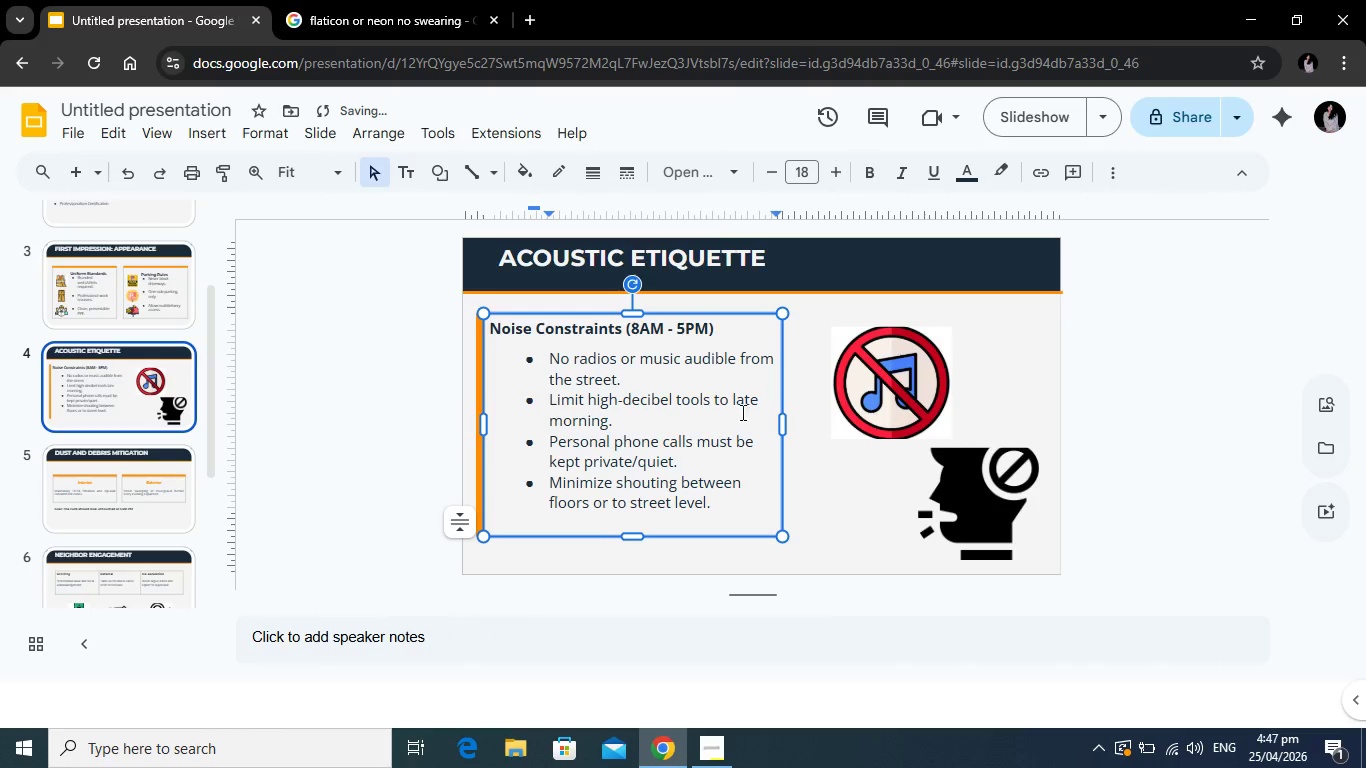 
left_click([734, 400])
 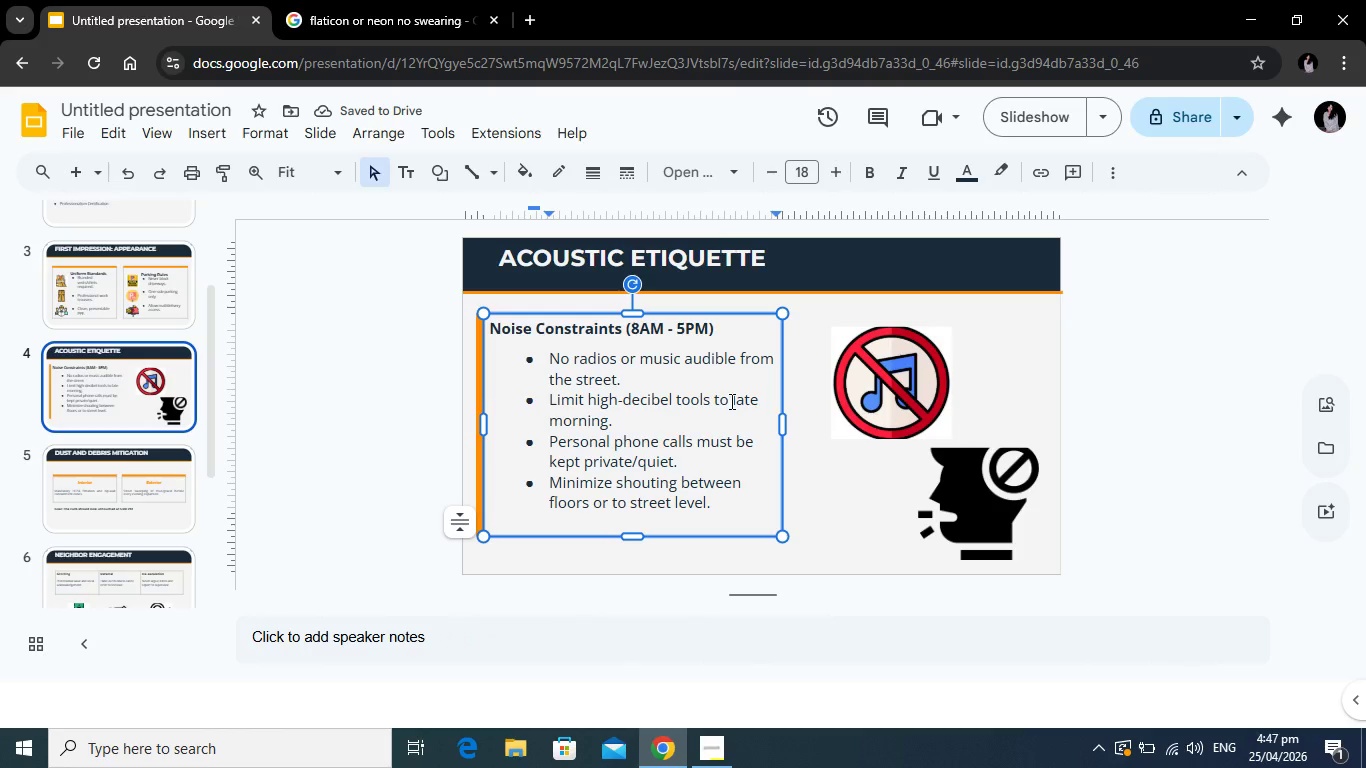 
left_click([730, 399])
 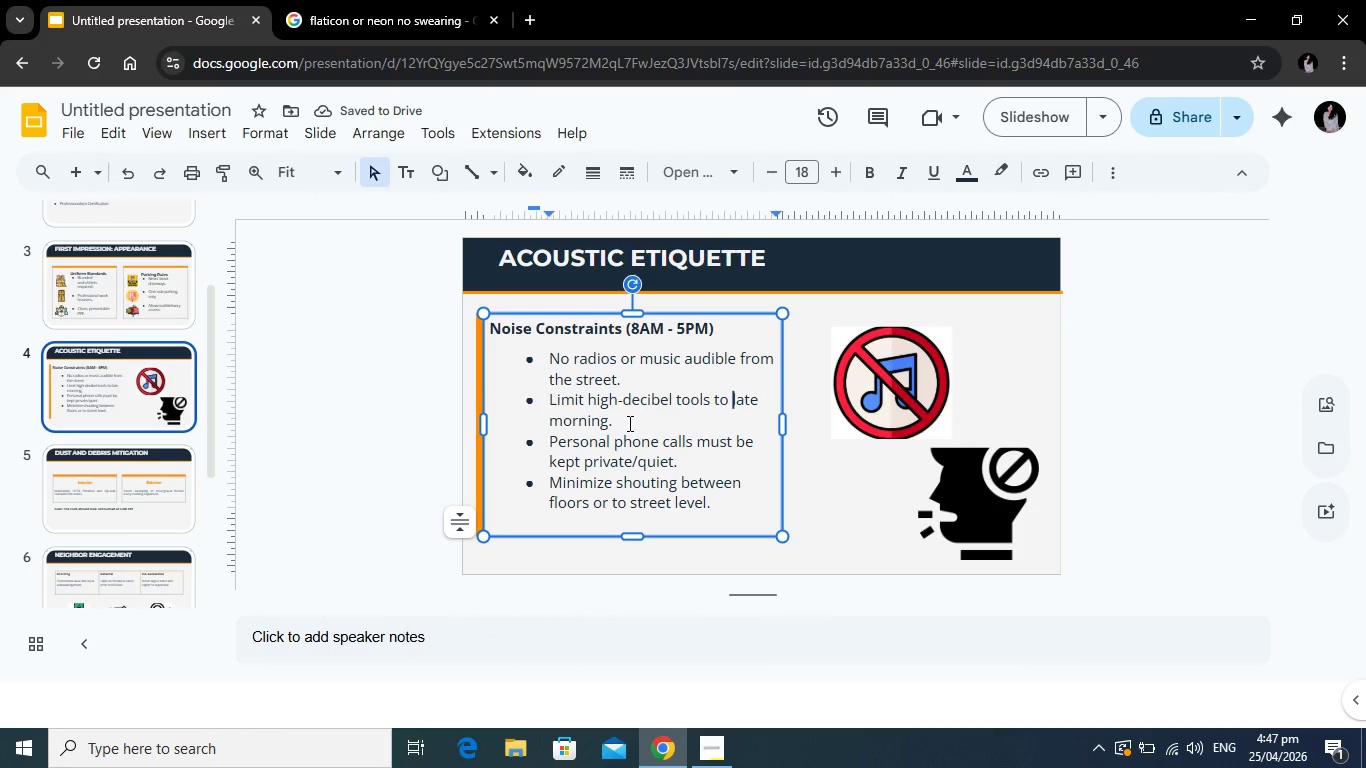 
left_click([628, 419])
 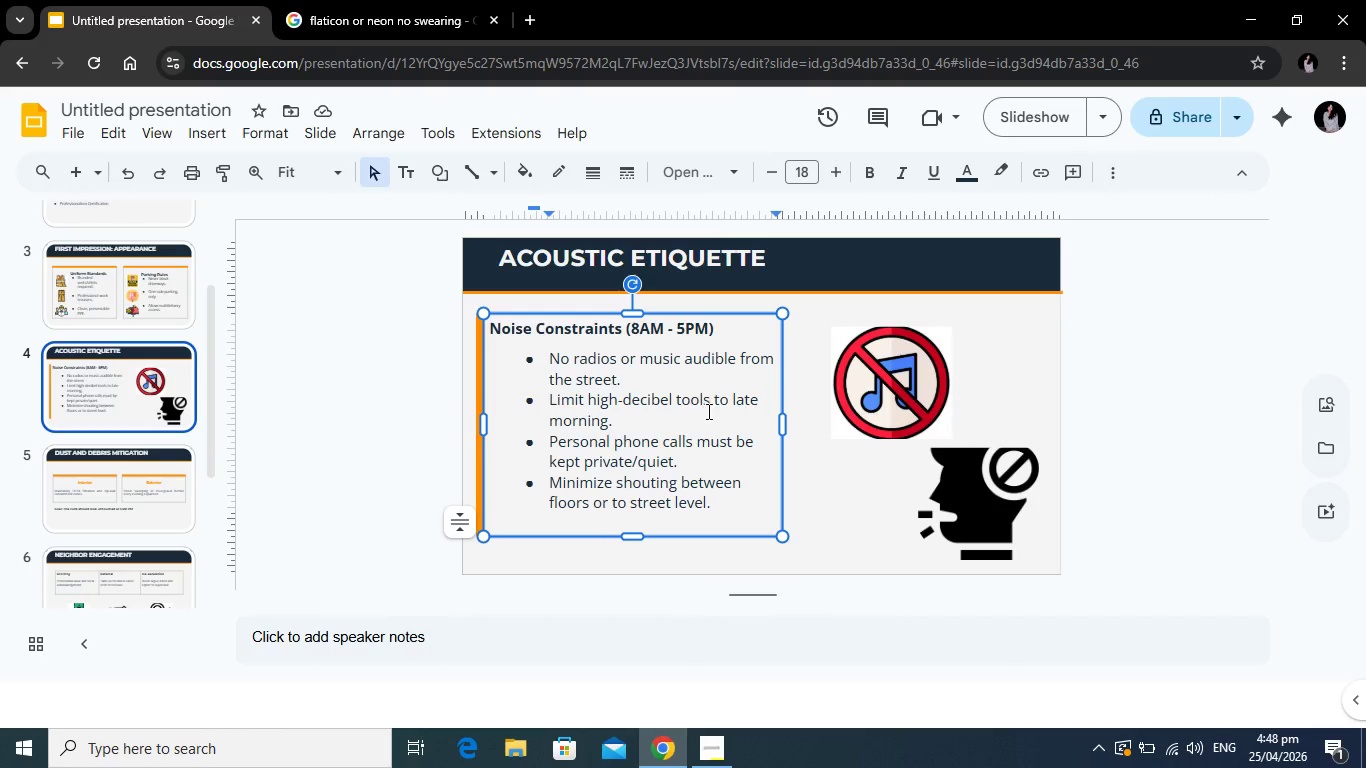 
wait(10.7)
 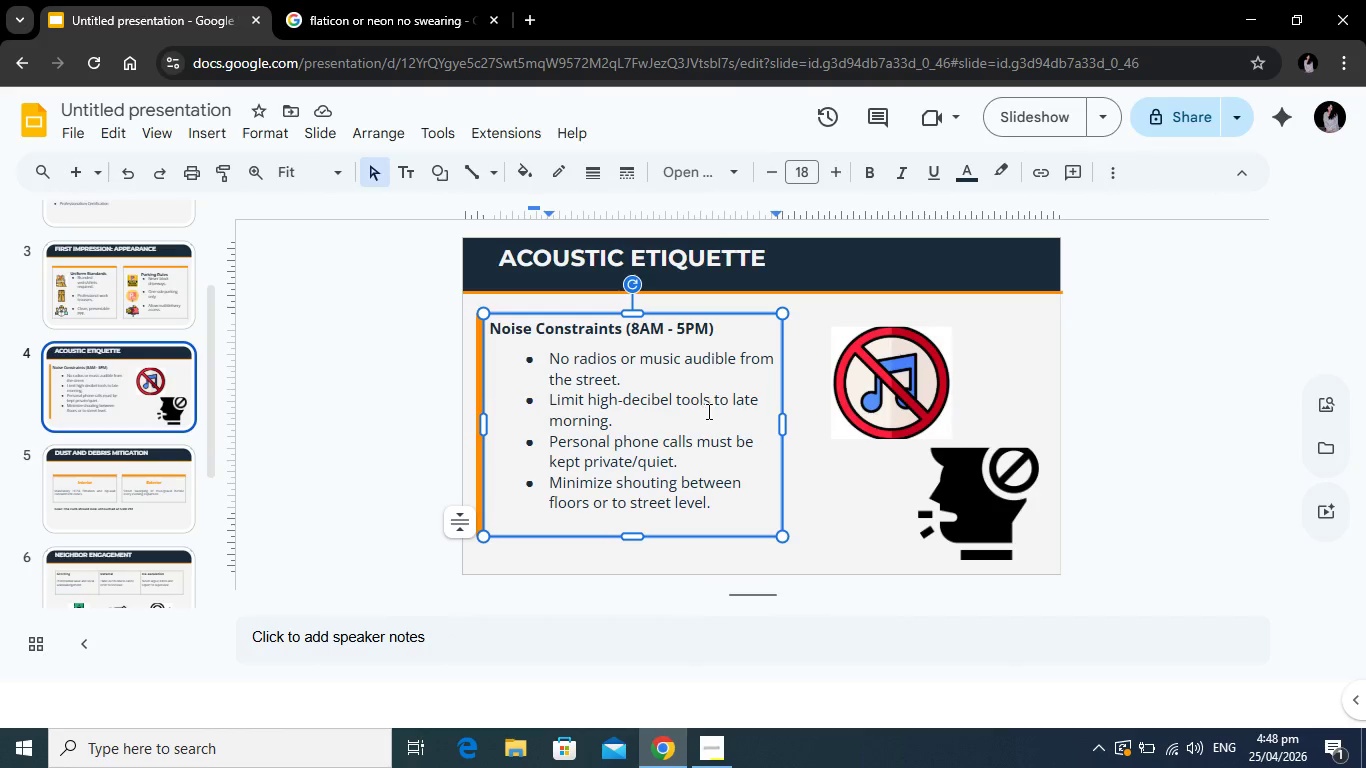 
left_click([642, 448])
 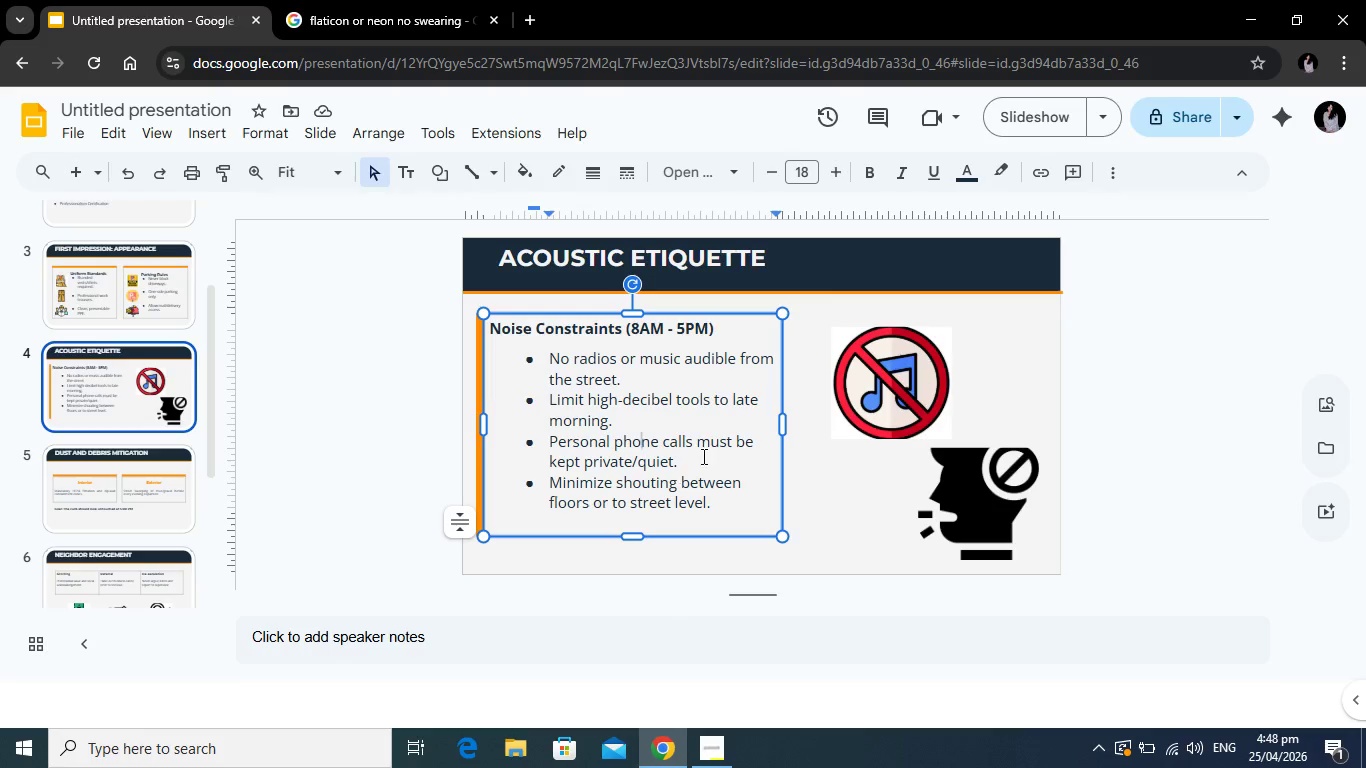 
wait(10.48)
 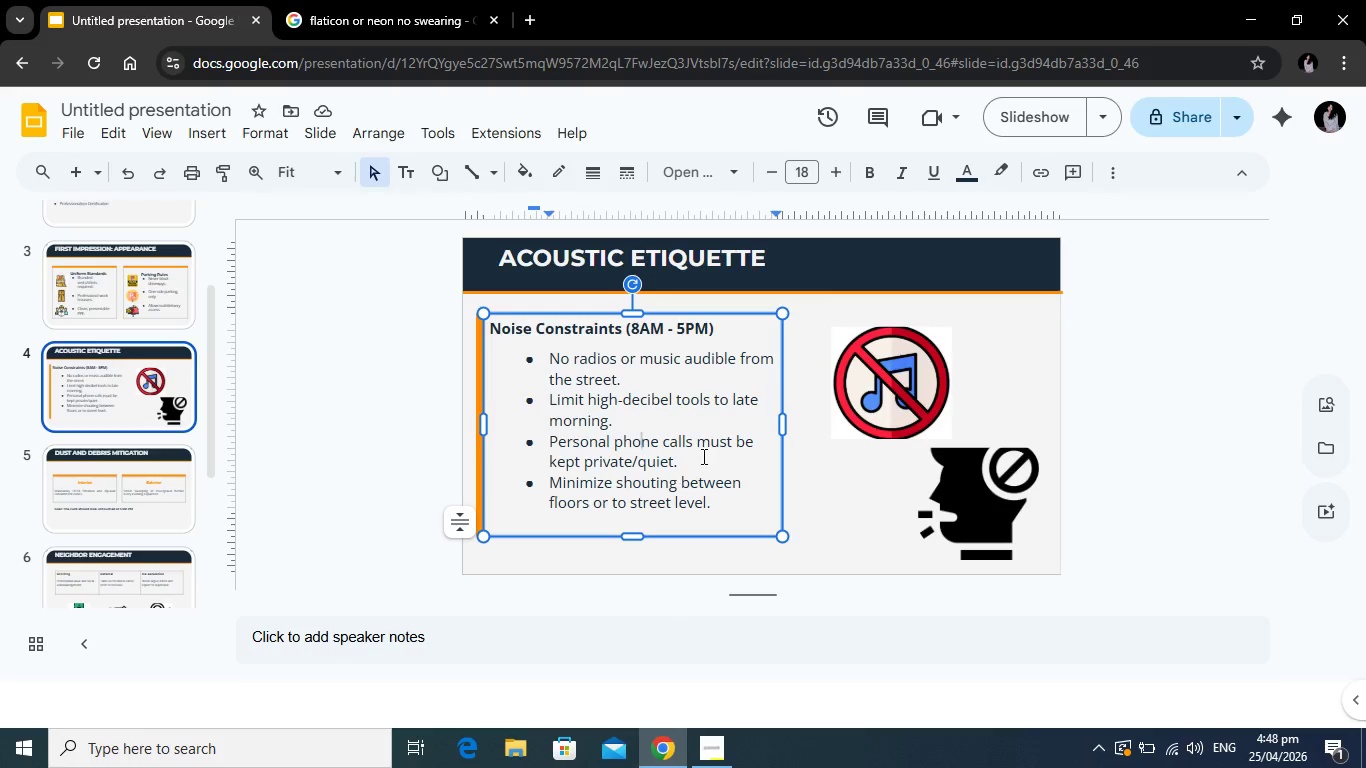 
left_click([715, 496])
 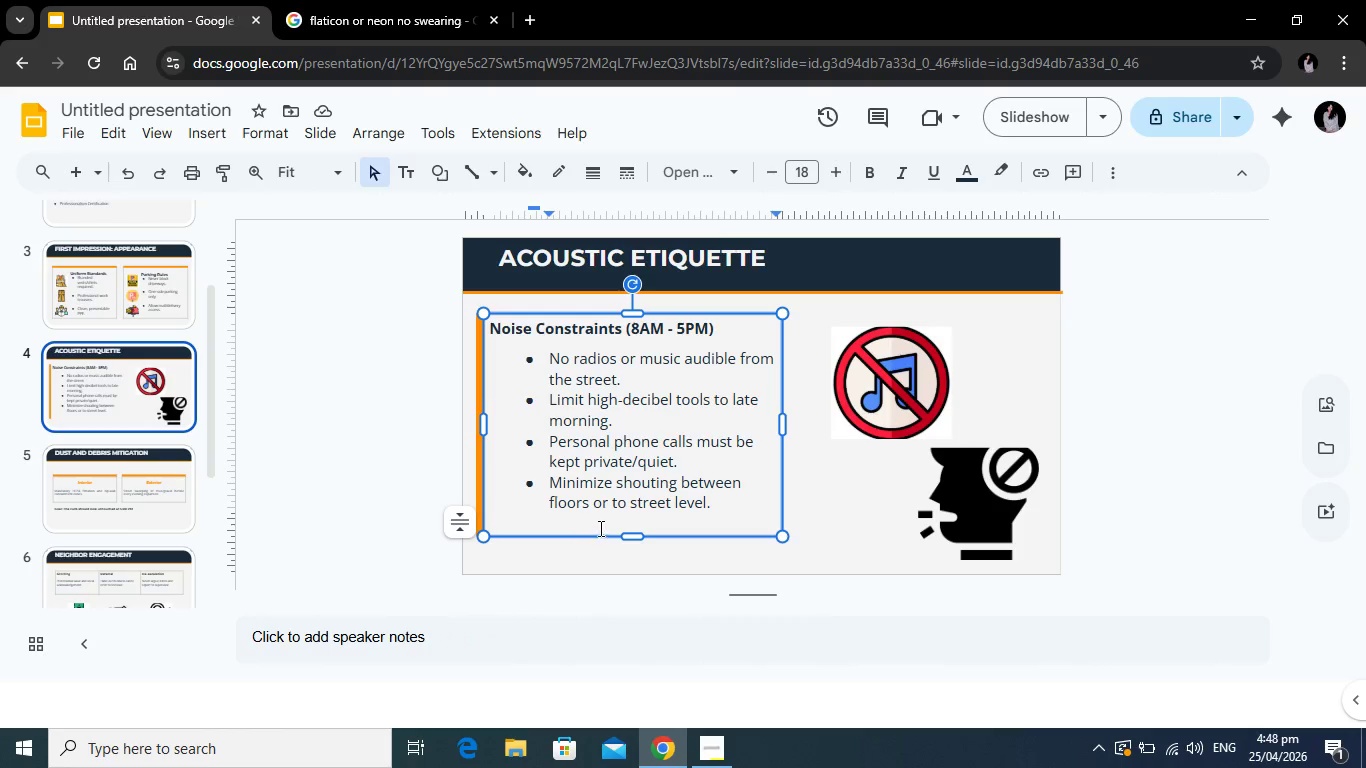 
wait(13.8)
 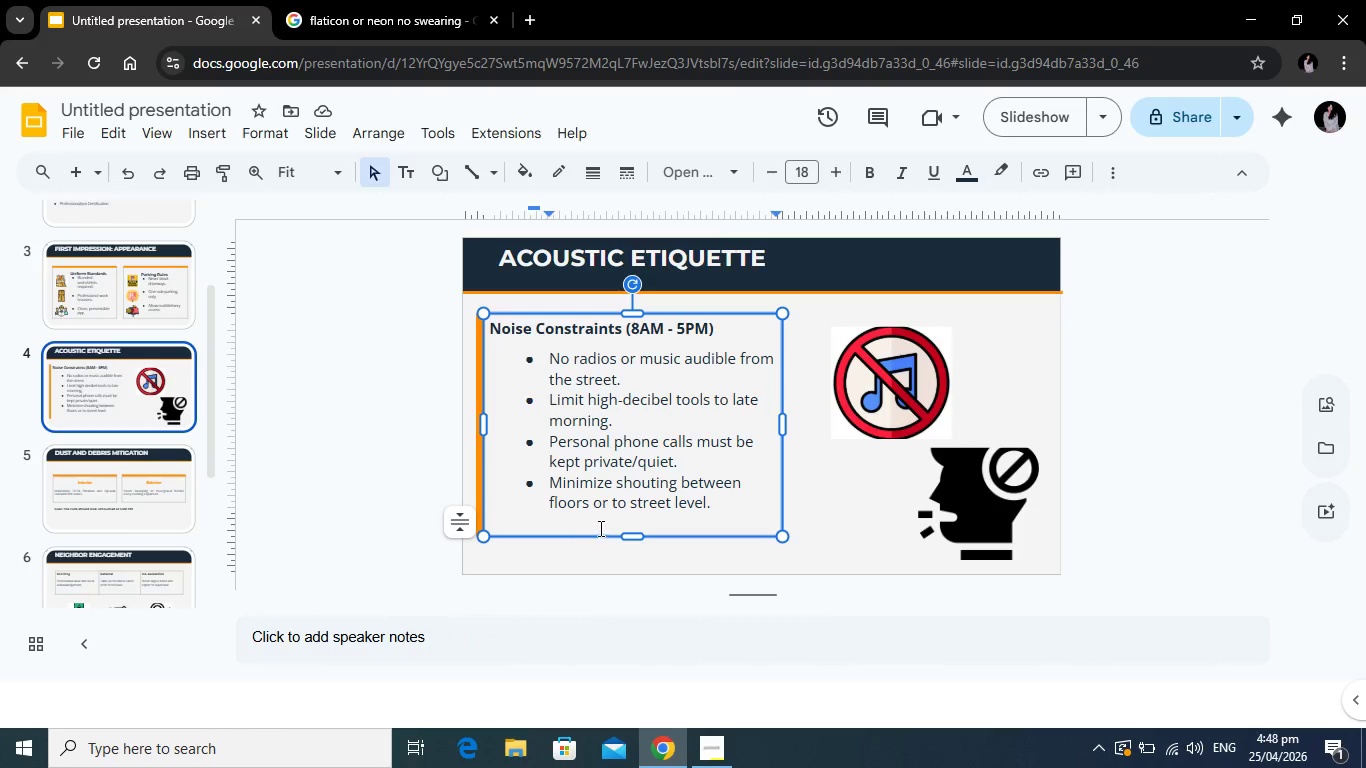 
scroll: coordinate [209, 460], scroll_direction: down, amount: 1.0
 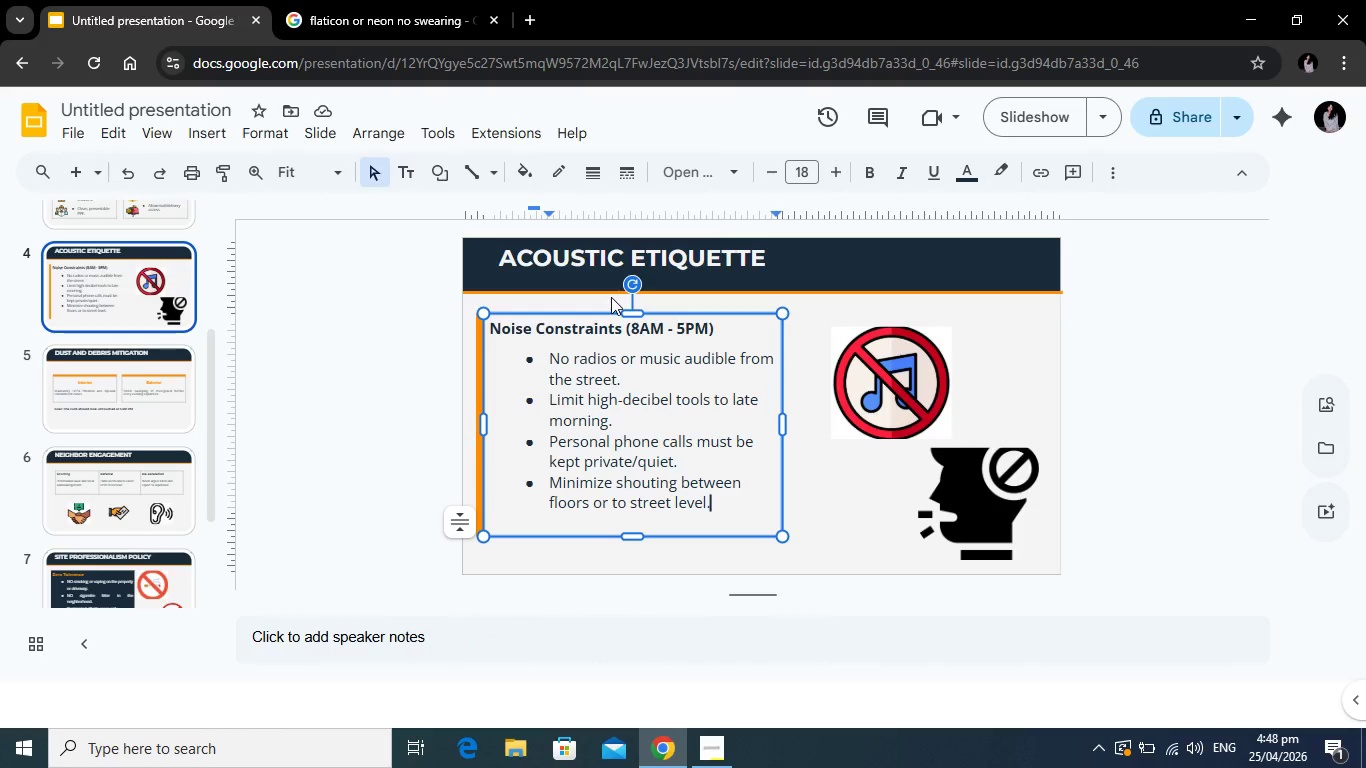 
wait(12.0)
 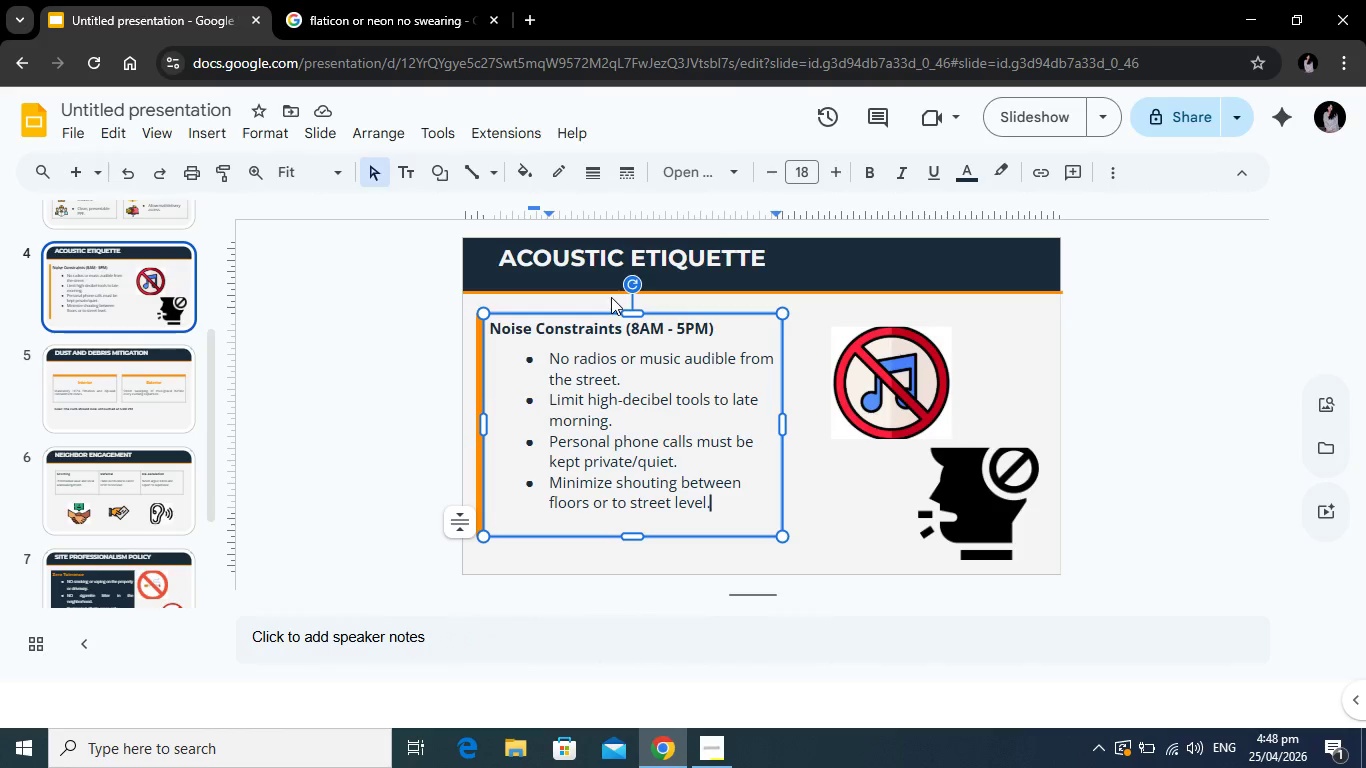 
left_click_drag(start_coordinate=[875, 387], to_coordinate=[828, 383])
 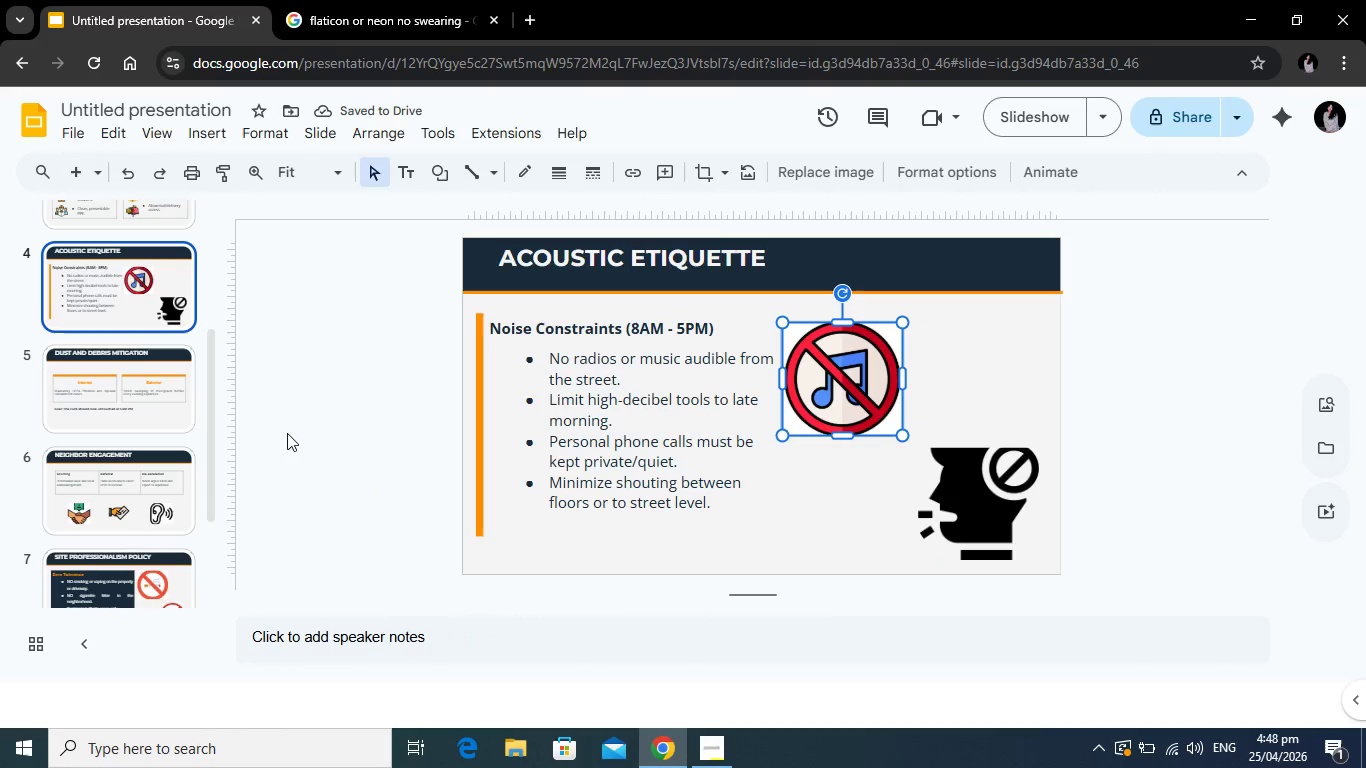 
left_click([333, 449])
 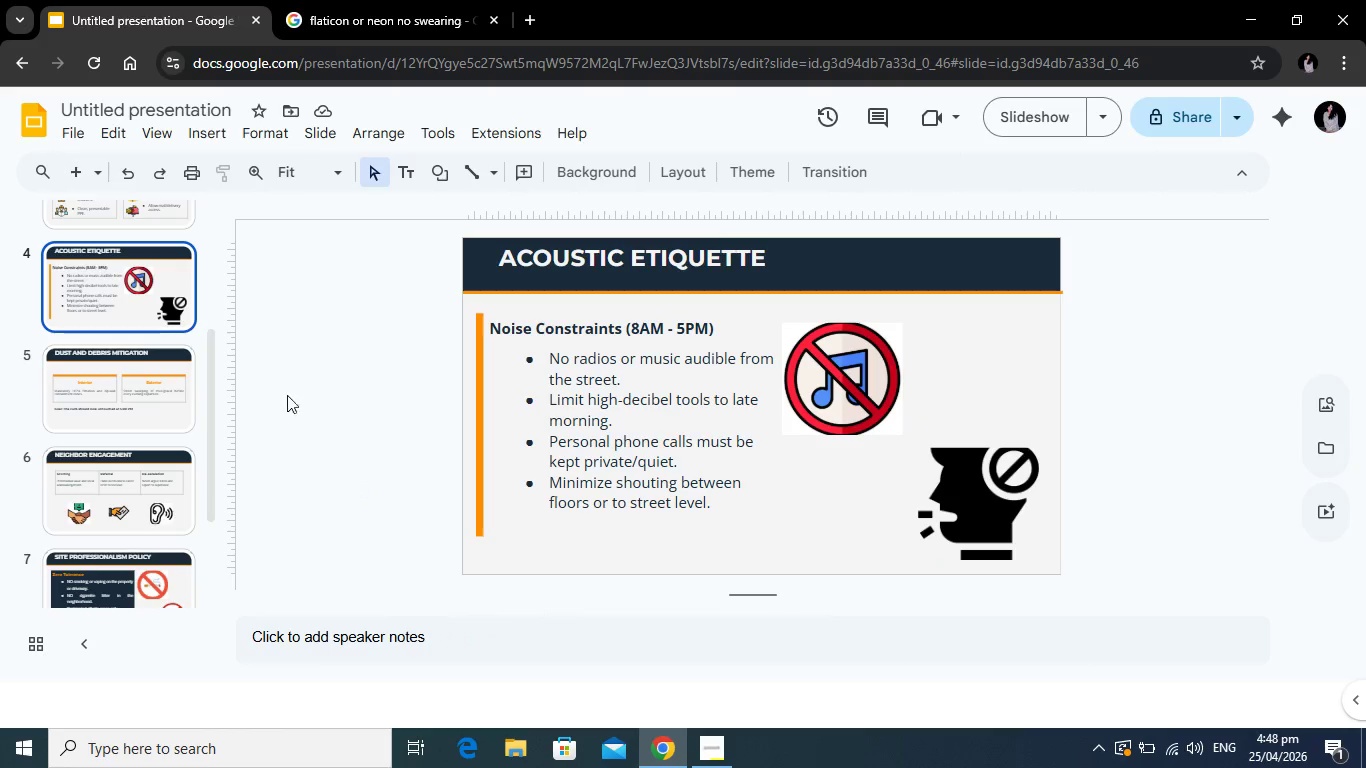 
scroll: coordinate [98, 410], scroll_direction: down, amount: 1.0
 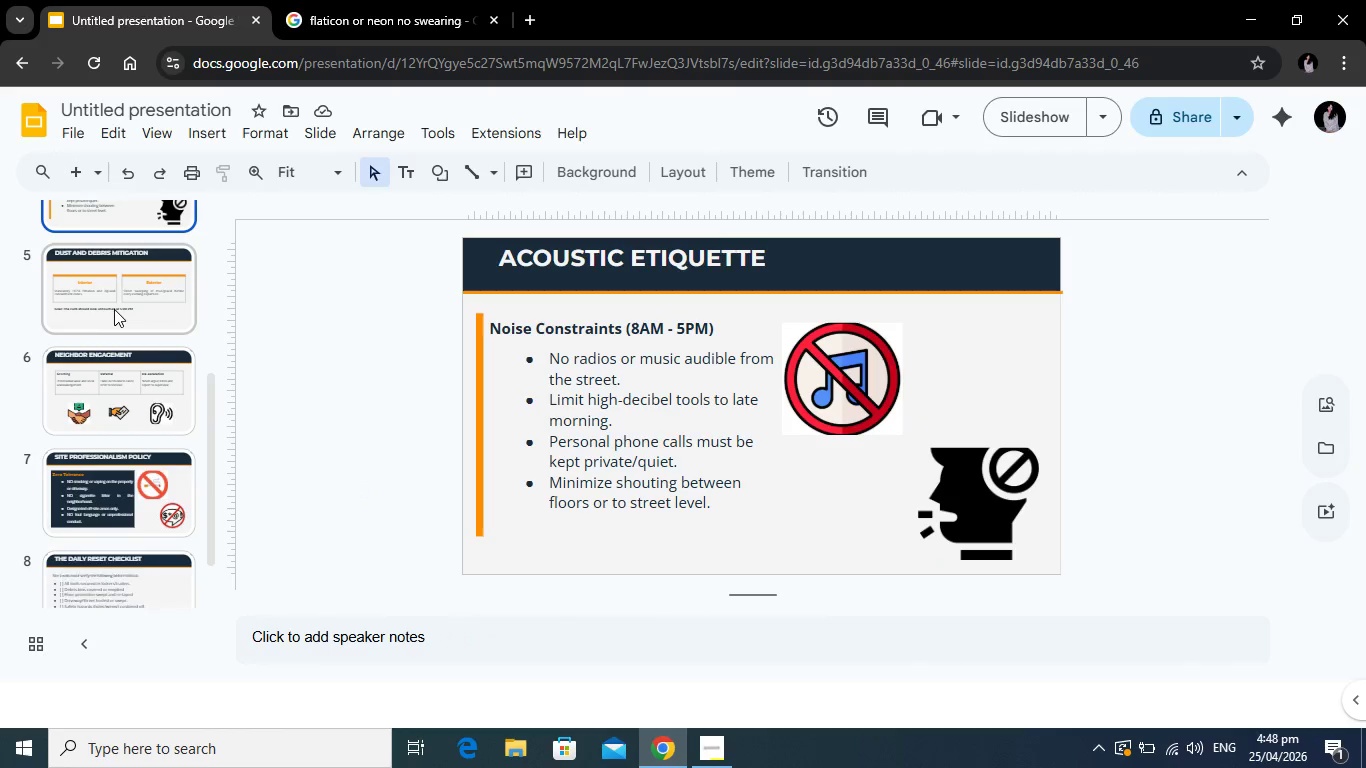 
left_click([114, 309])
 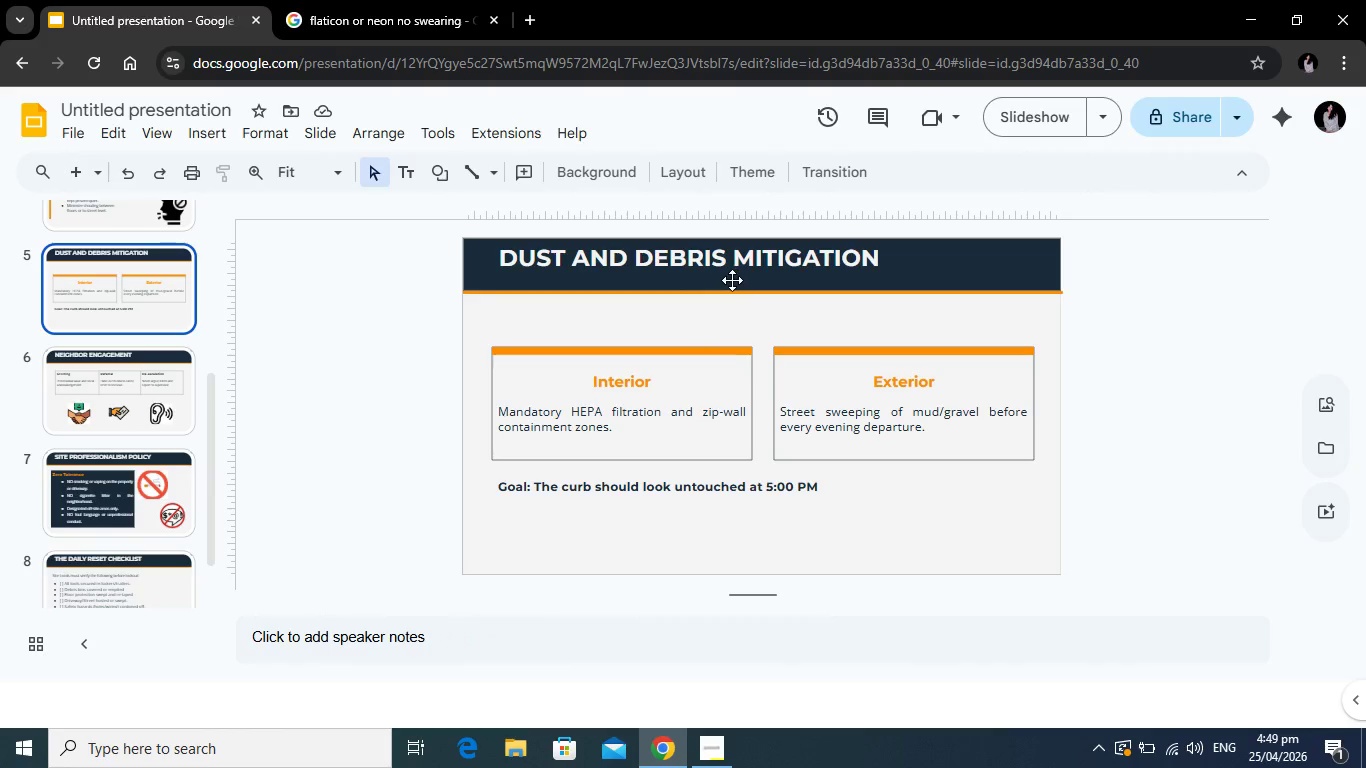 
wait(11.78)
 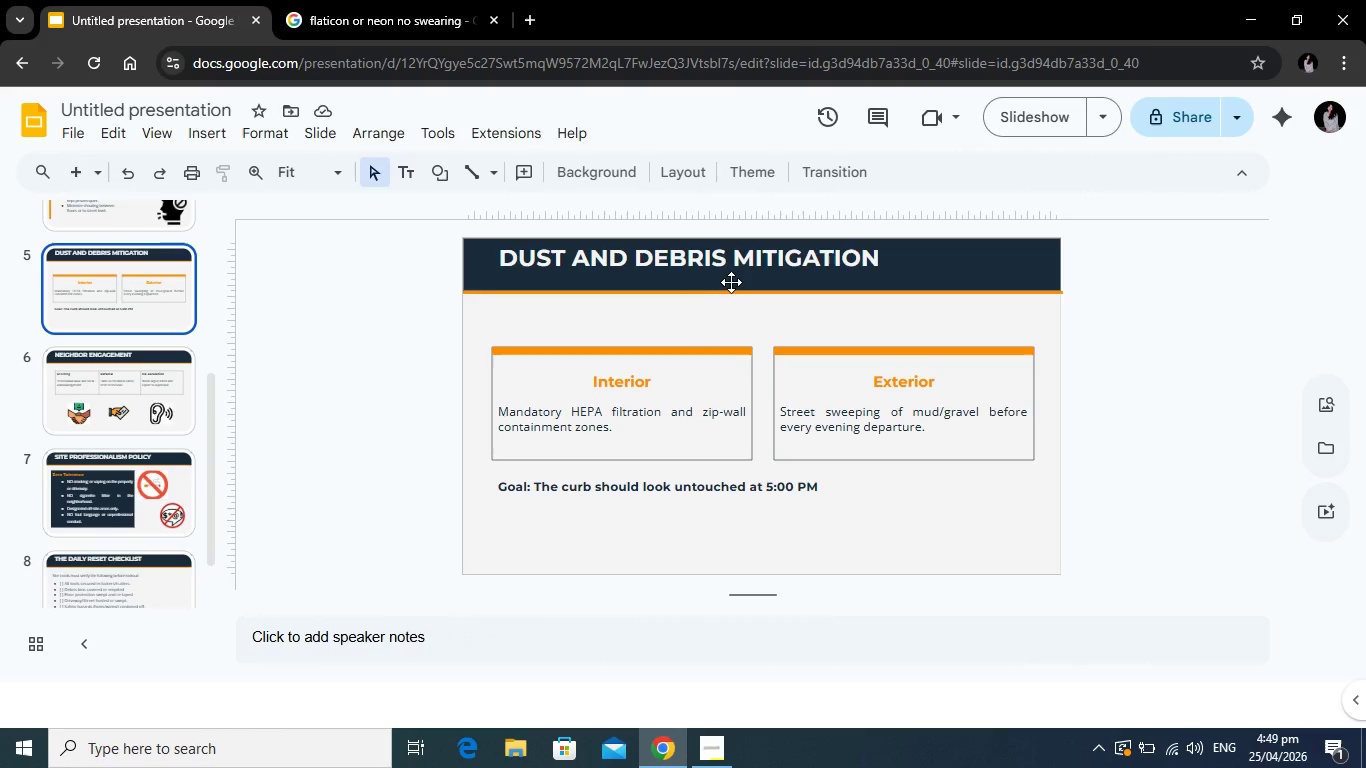 
key(Alt+Tab)
 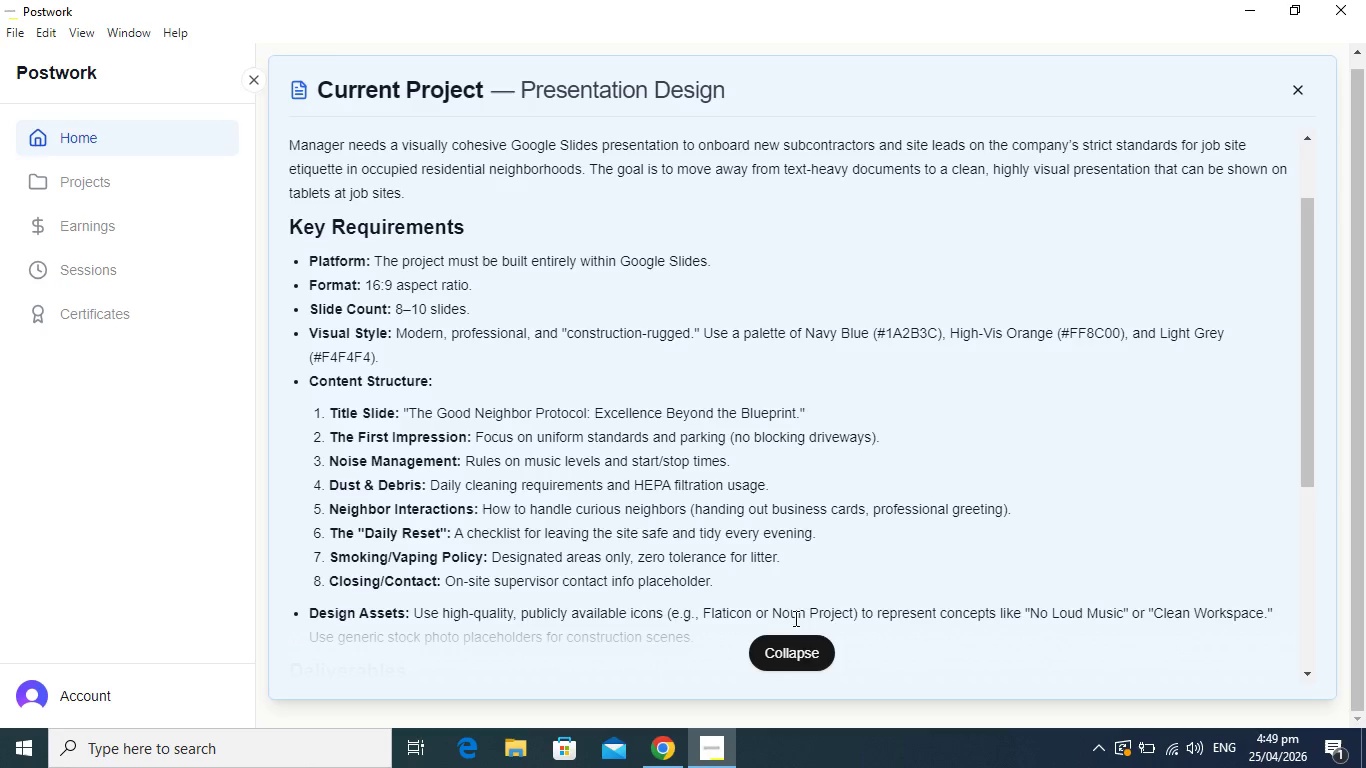 
left_click([794, 650])